 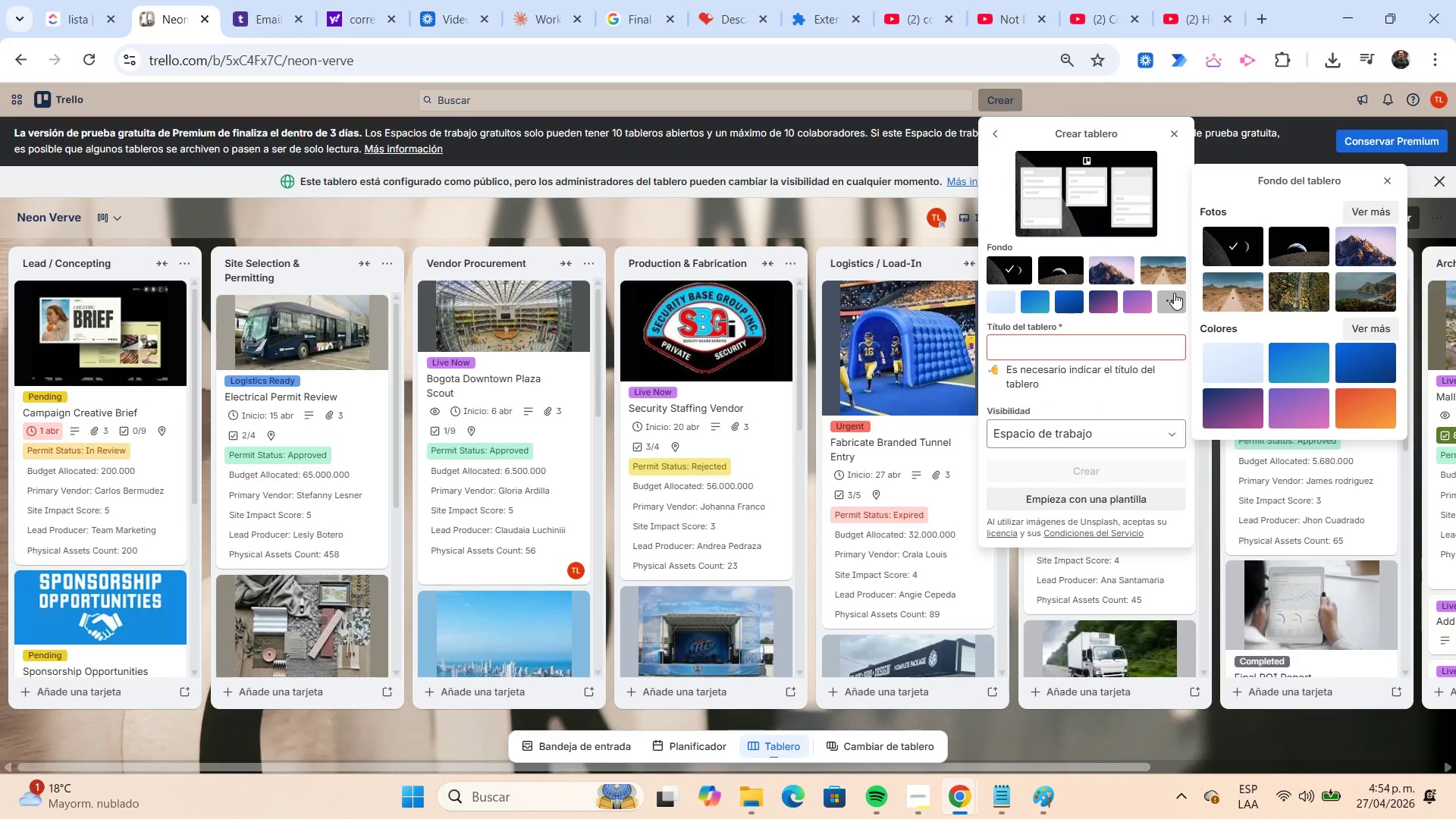 
left_click([1350, 326])
 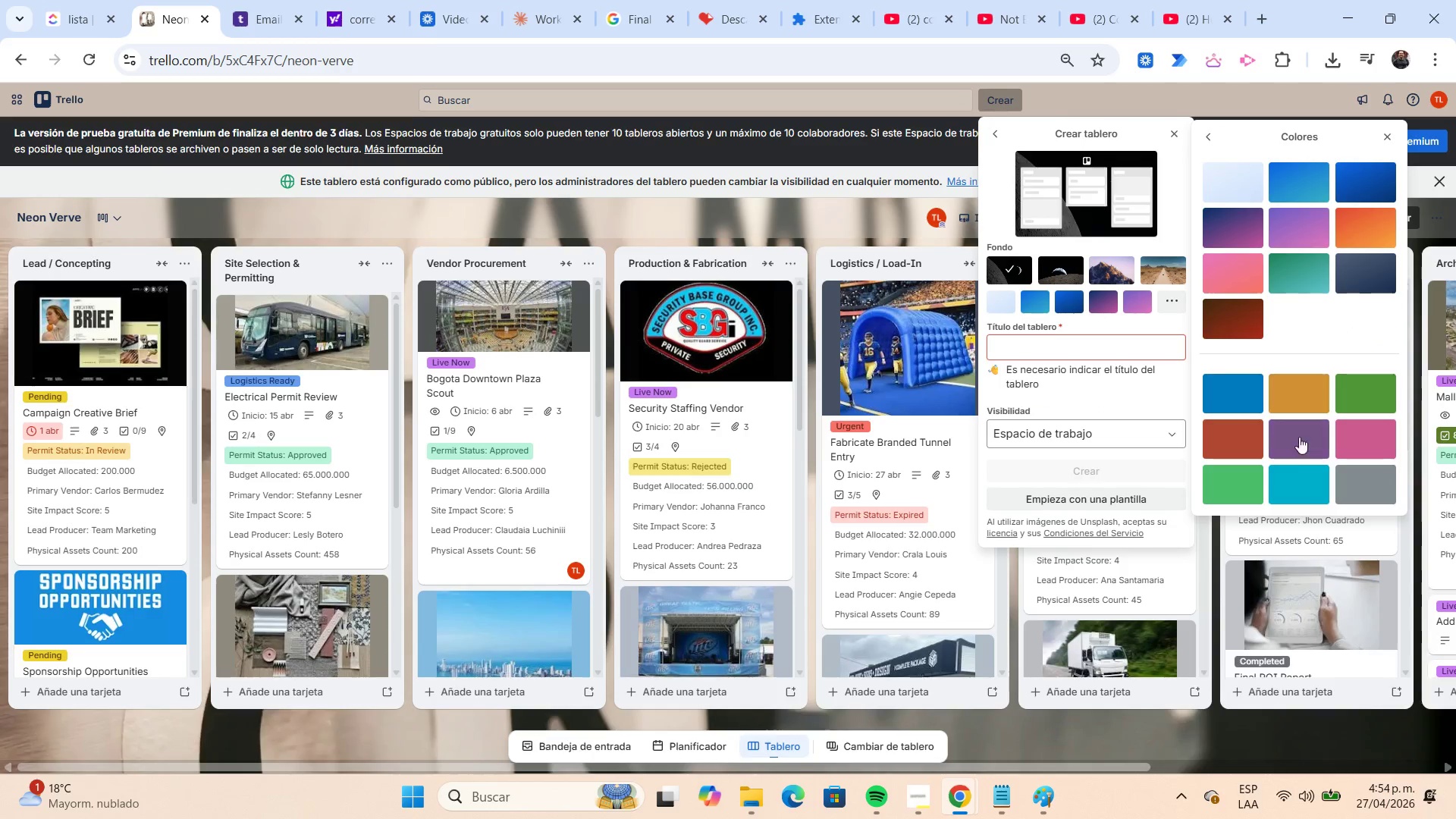 
mouse_move([1257, 457])
 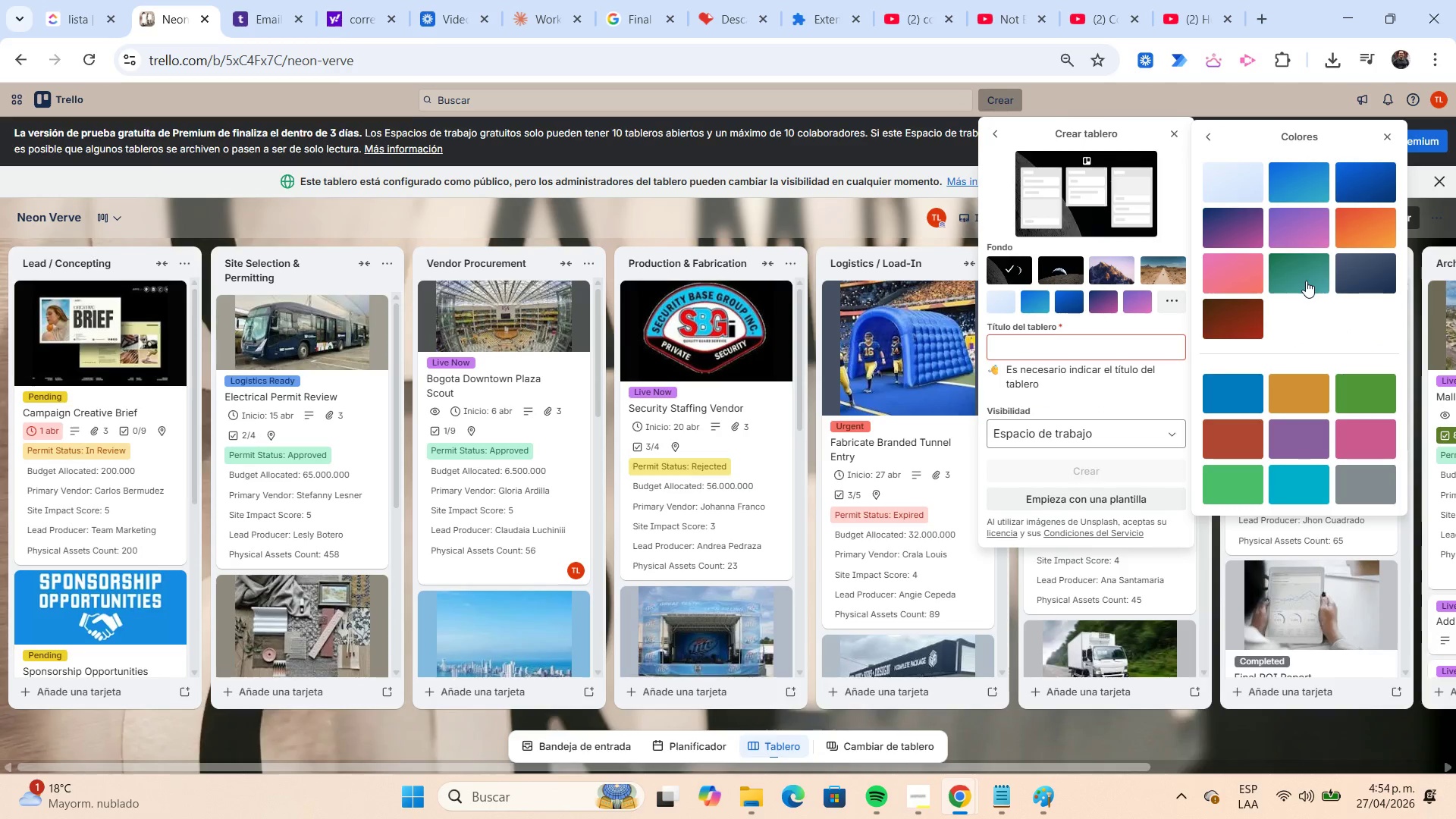 
left_click([1306, 281])
 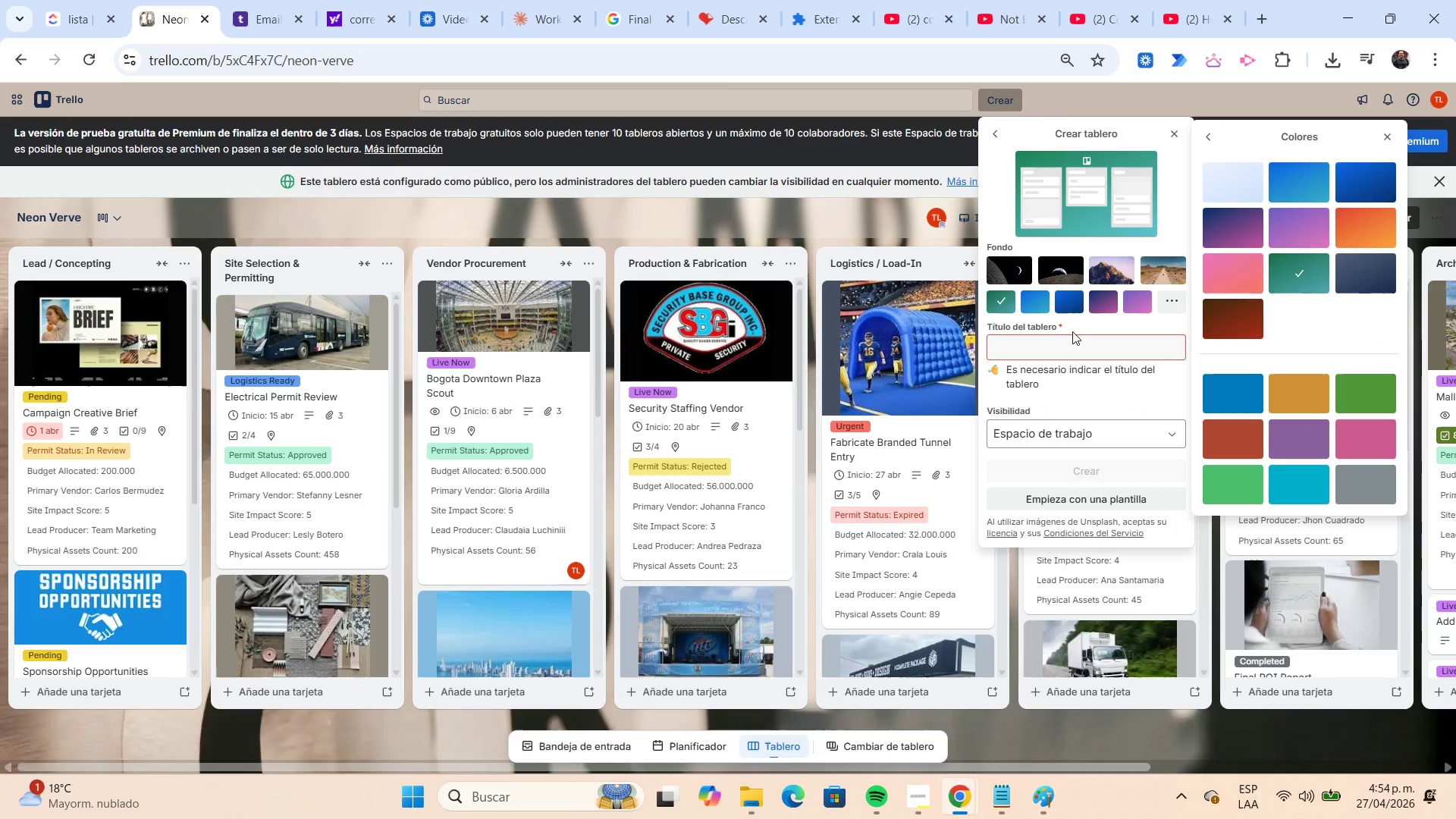 
left_click([1068, 344])
 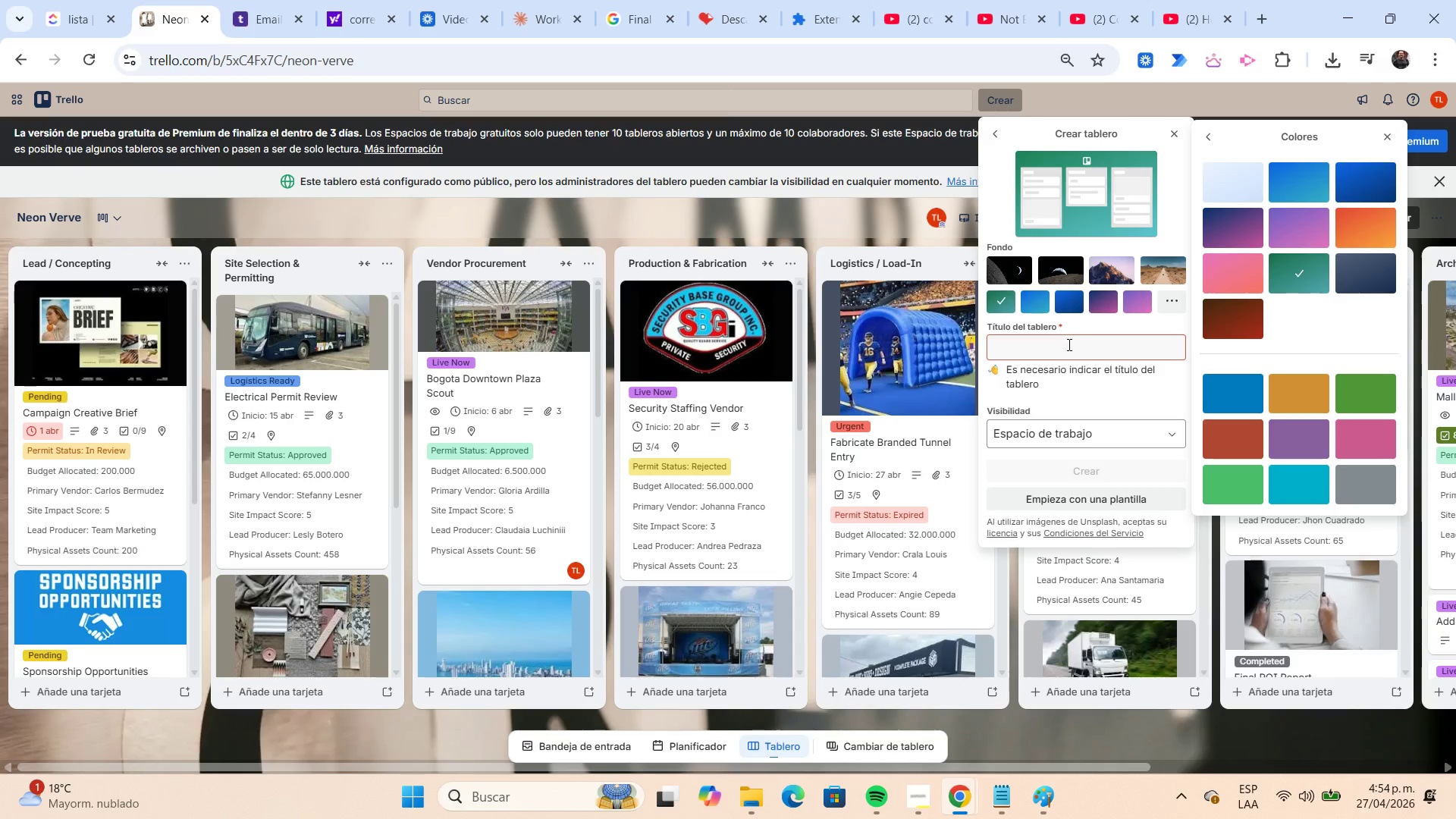 
left_click([1047, 342])
 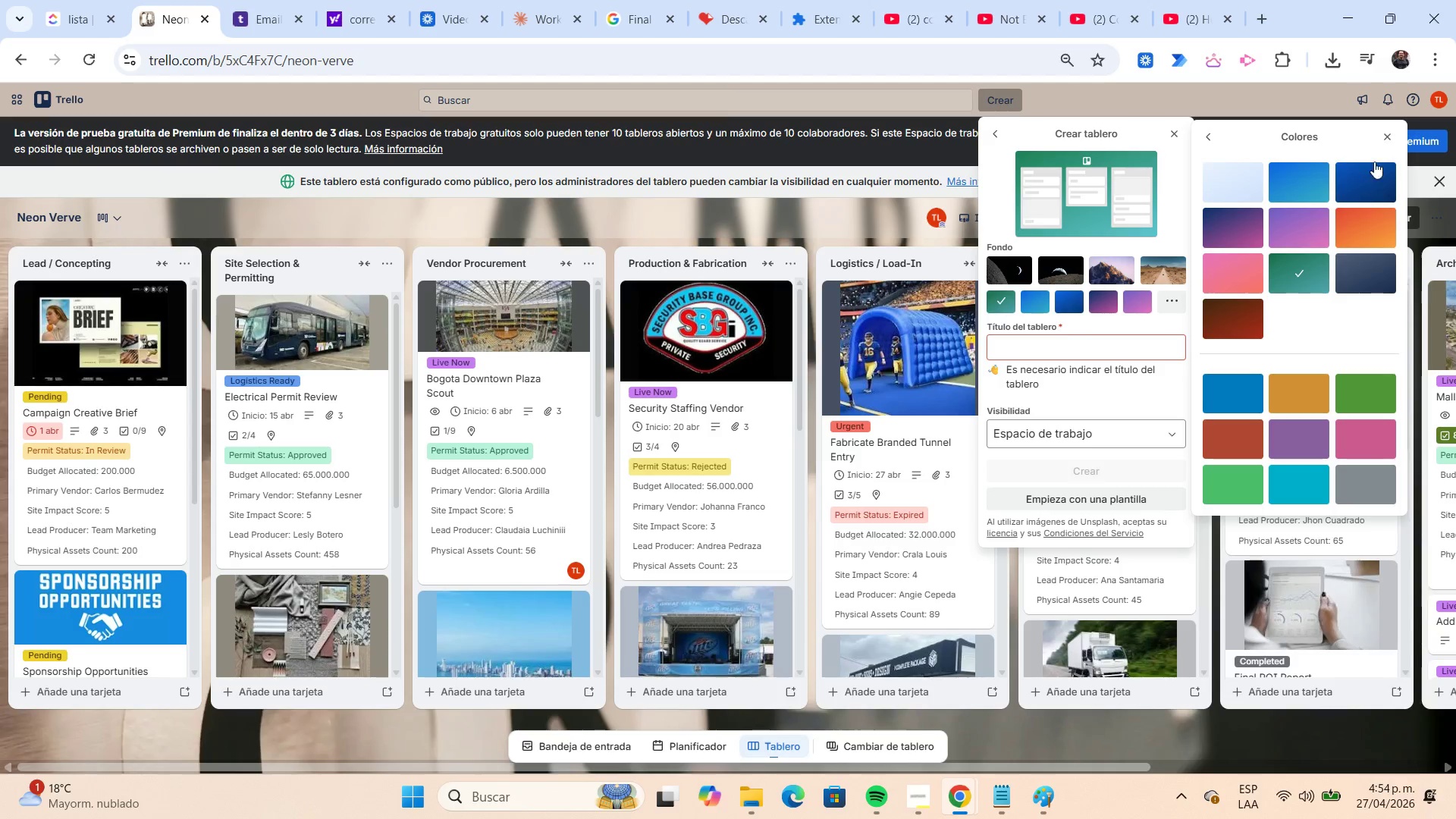 
left_click([1378, 140])
 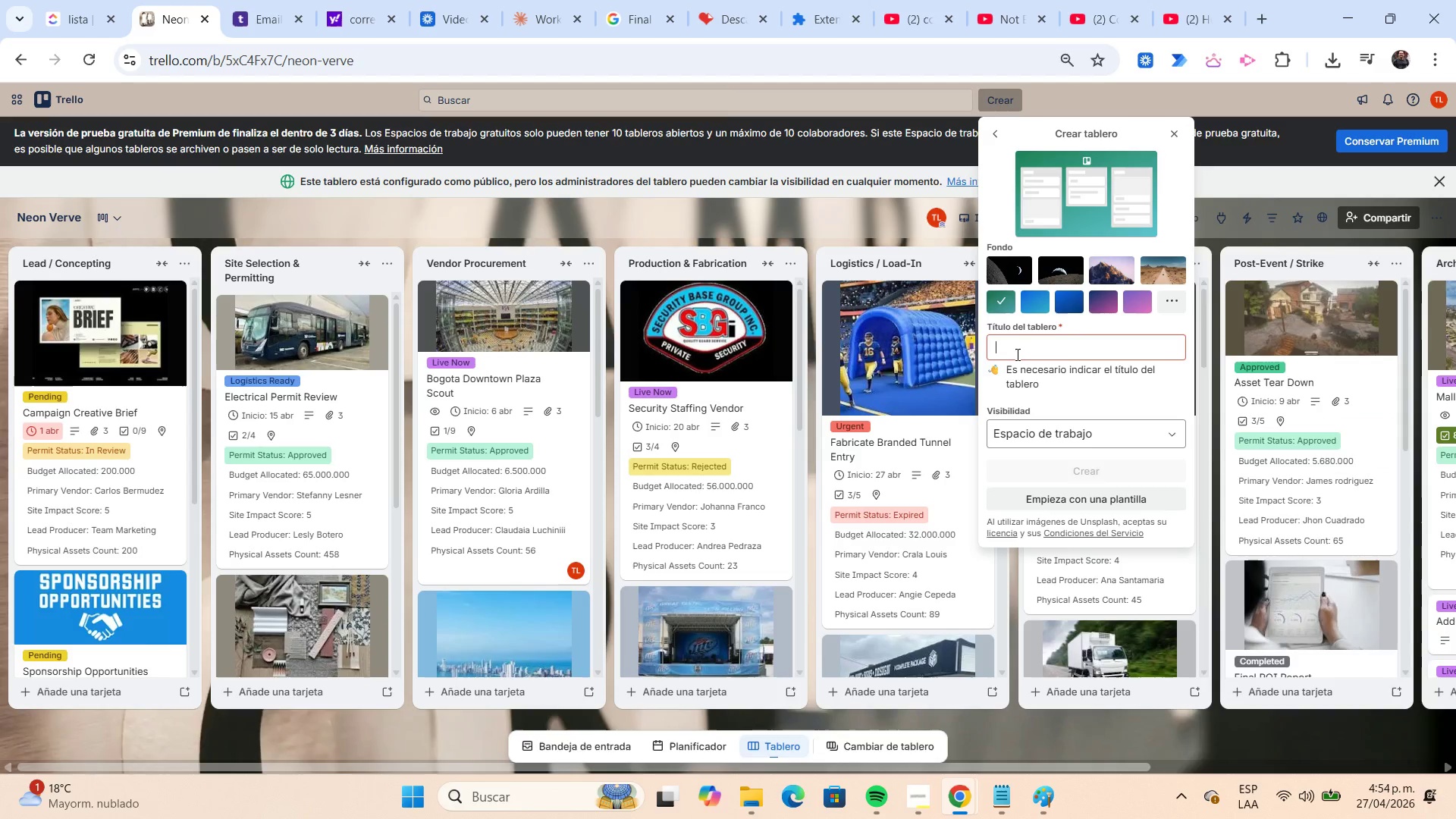 
wait(10.25)
 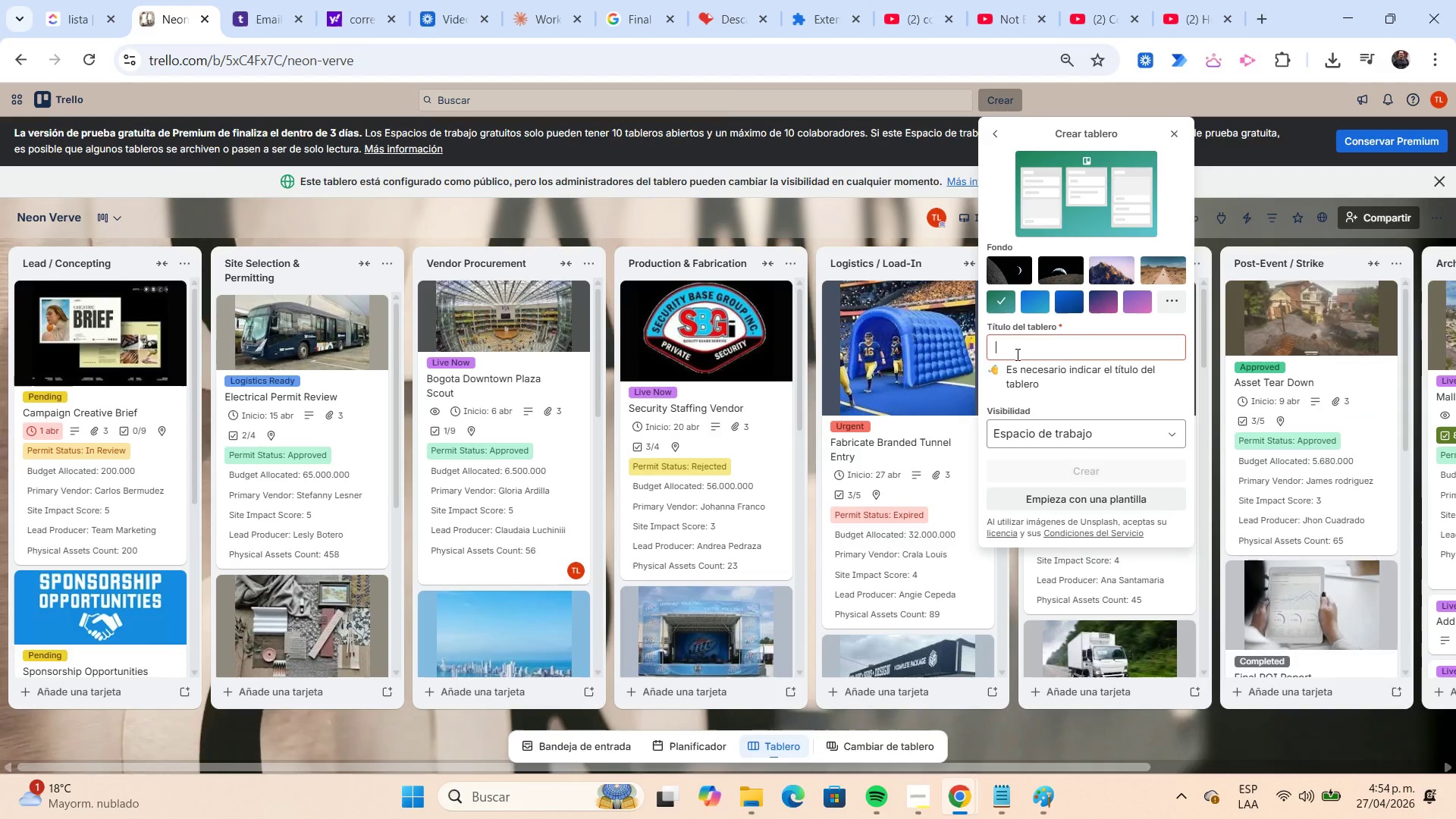 
type(Heritage Joule)
 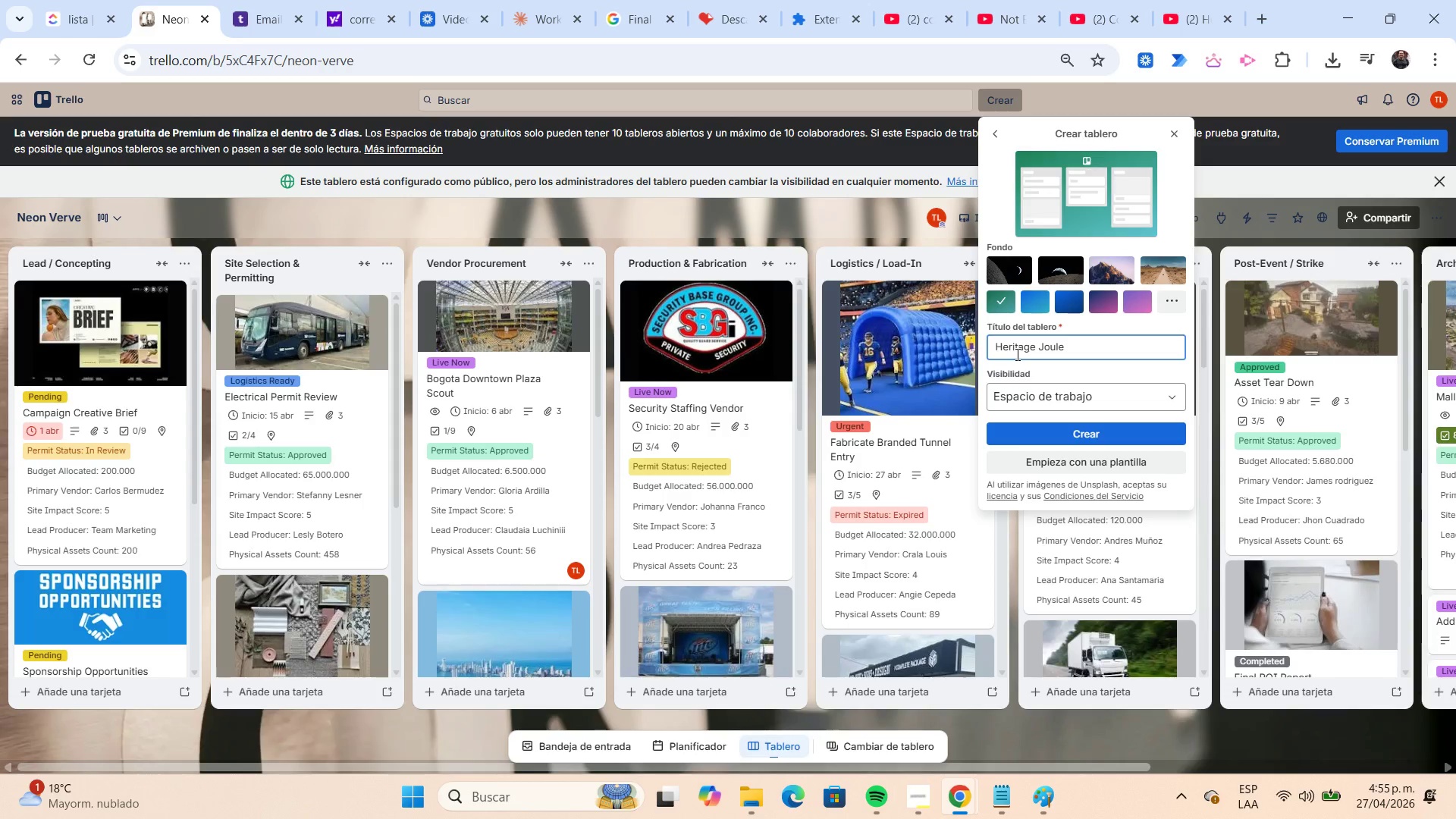 
wait(5.09)
 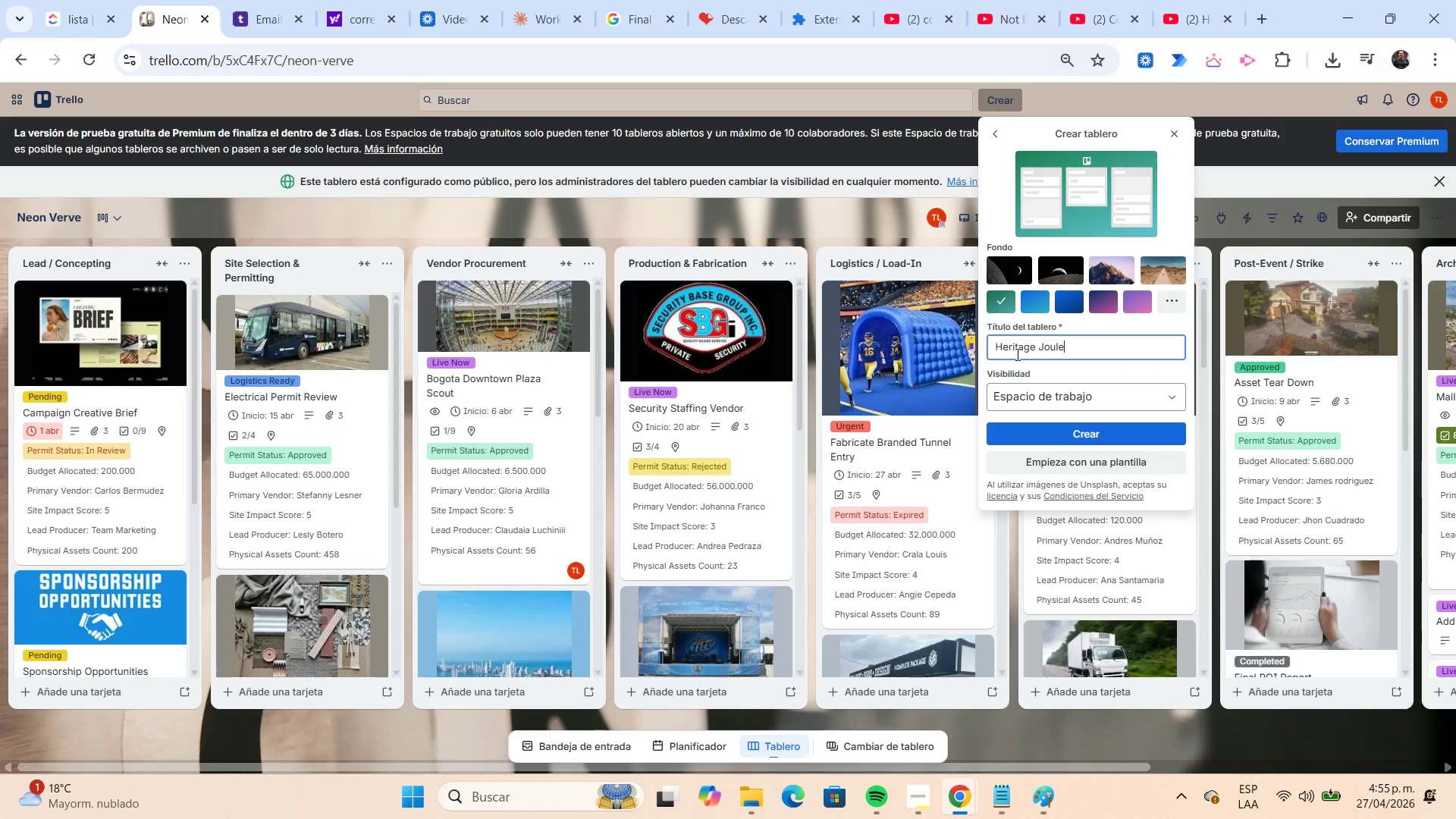 
left_click([1080, 397])
 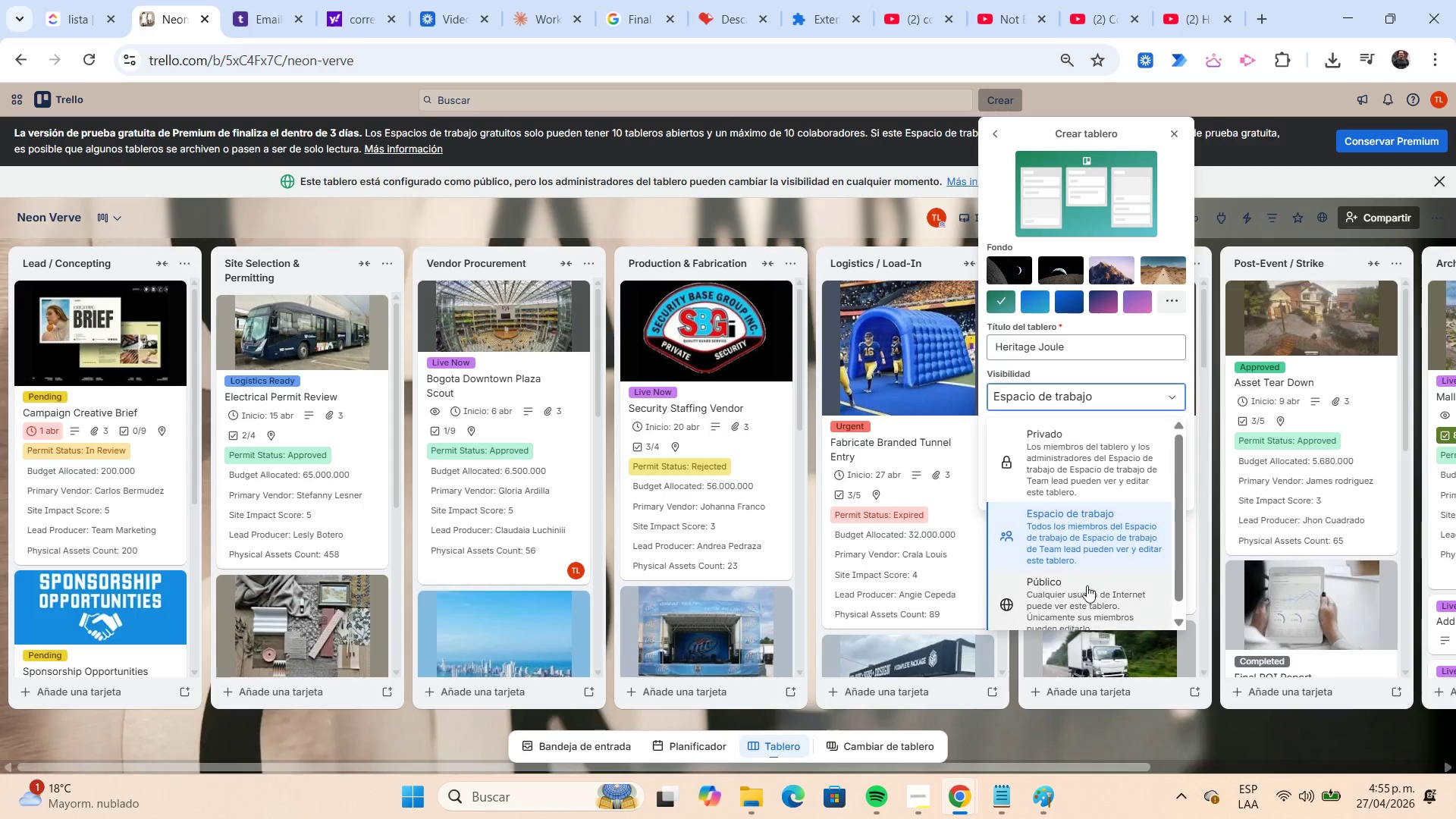 
left_click([1081, 588])
 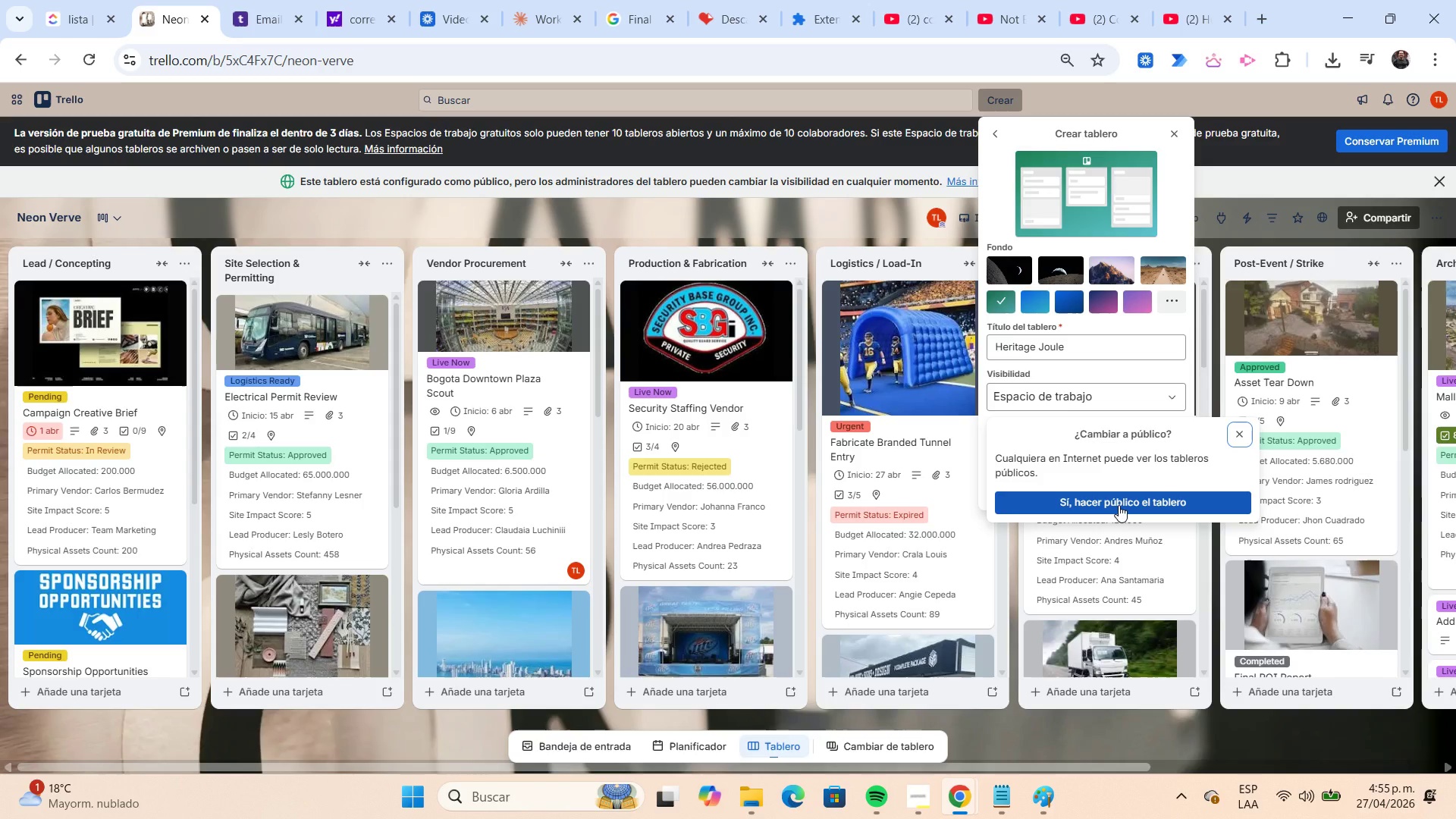 
left_click([1119, 505])
 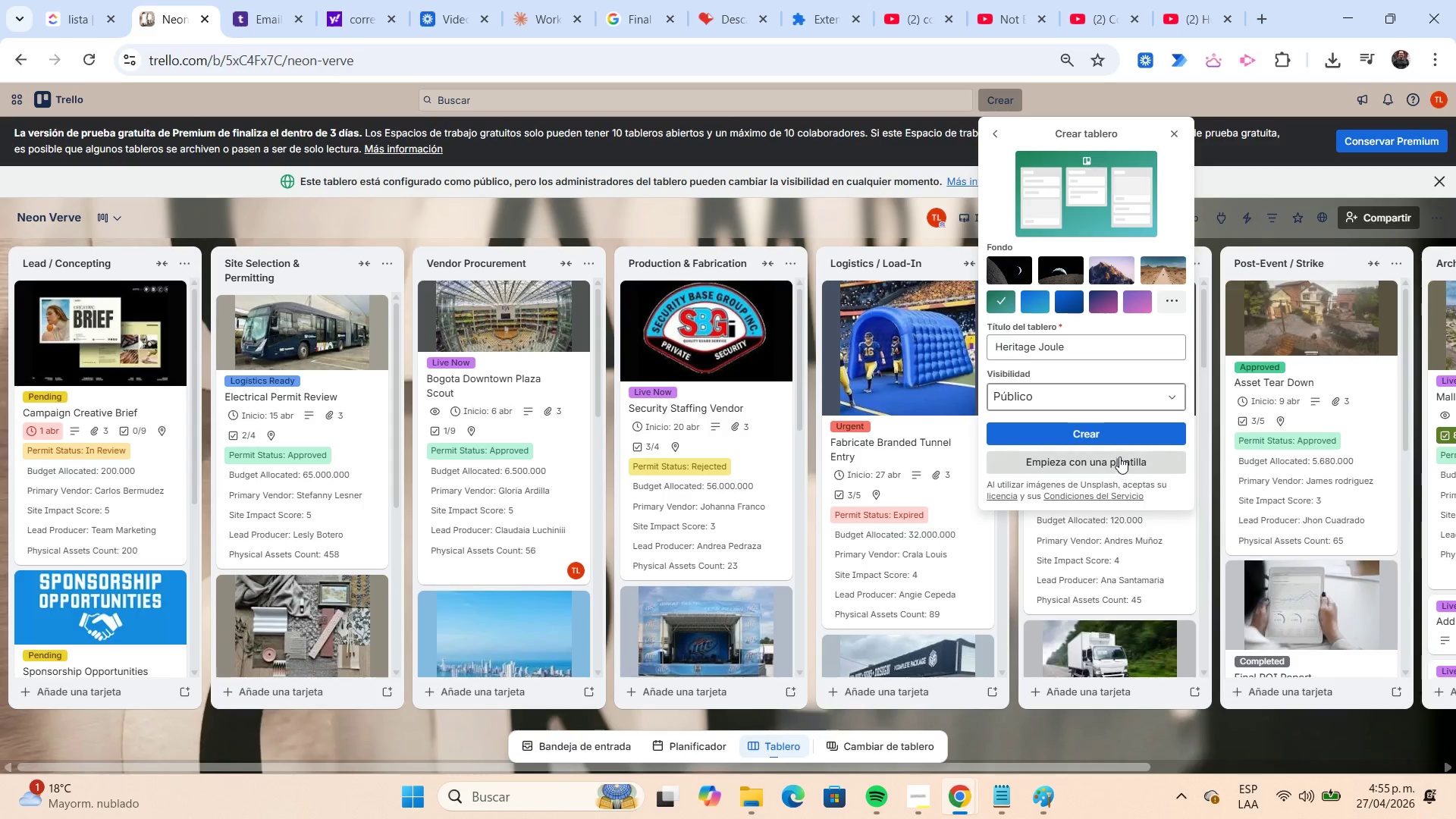 
left_click([1112, 433])
 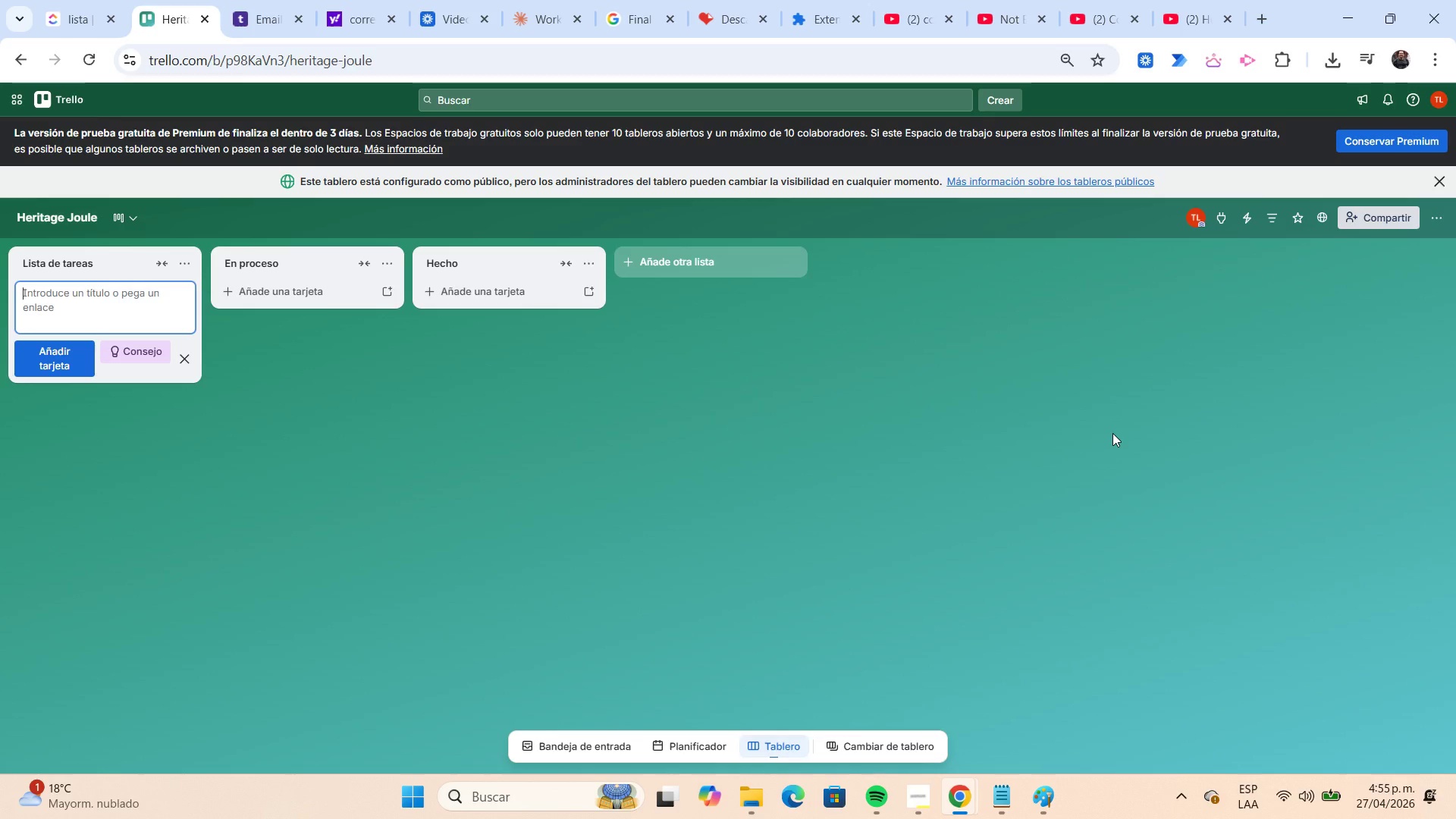 
wait(7.47)
 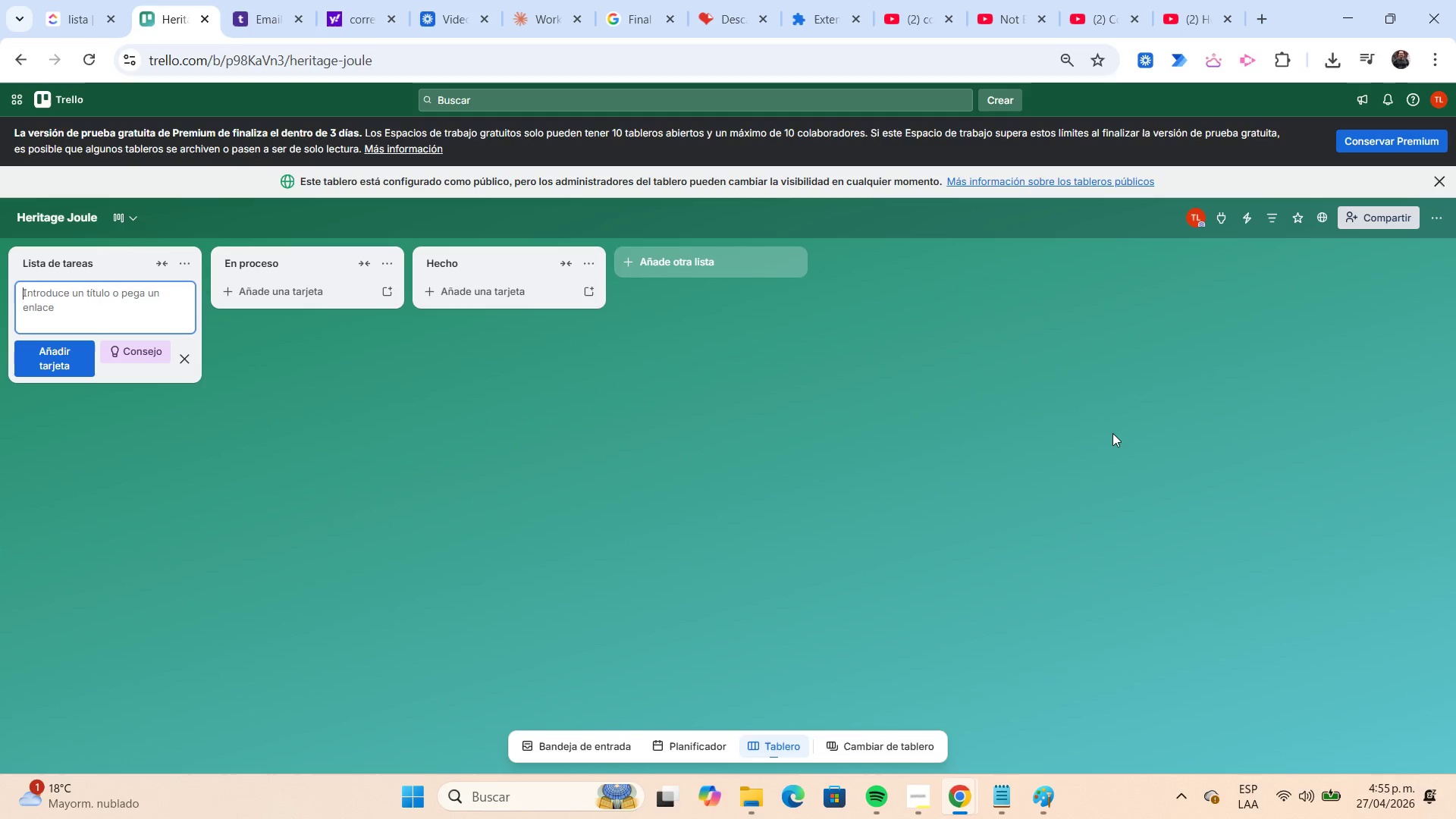 
left_click([78, 264])
 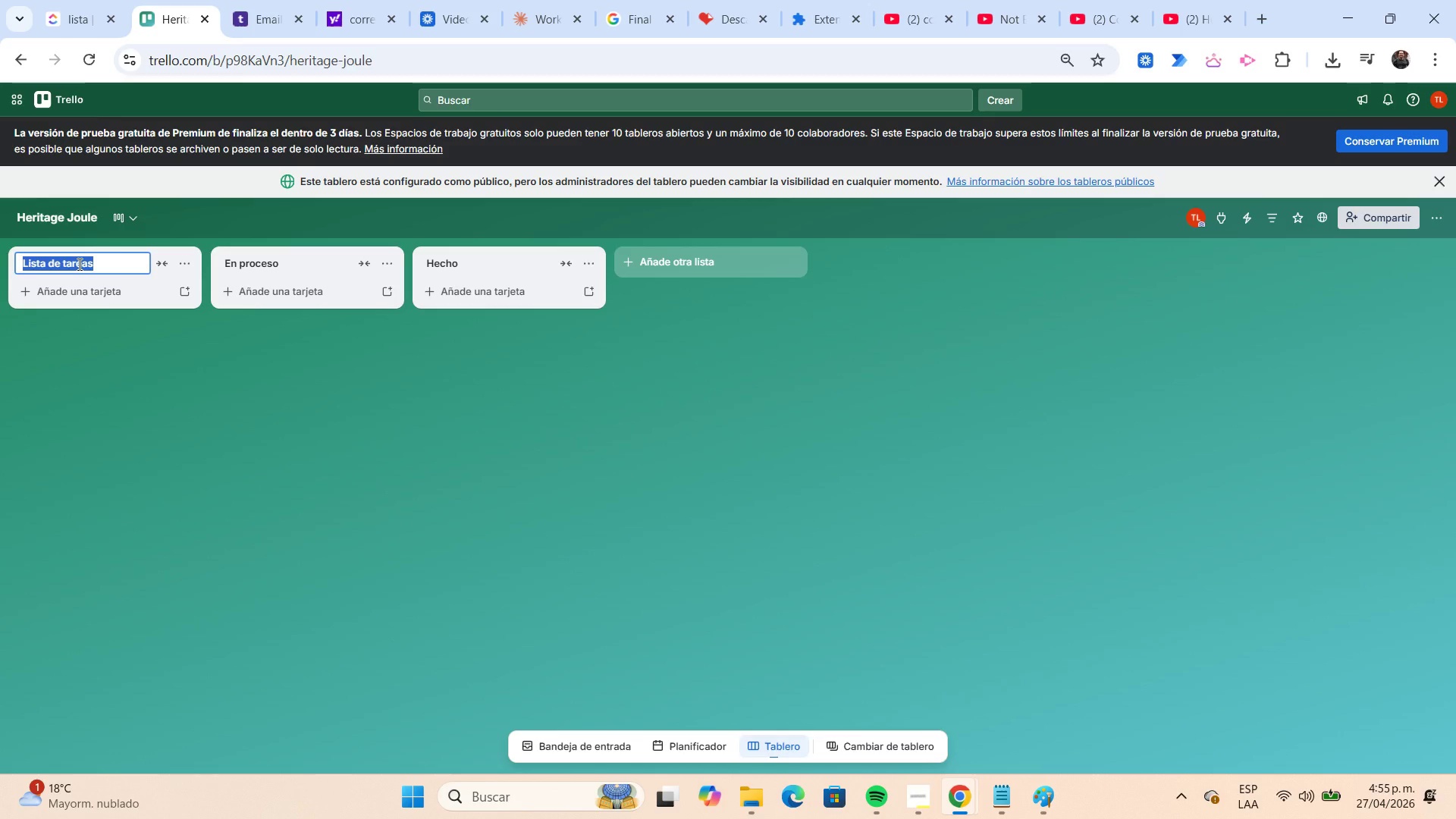 
type(NEW REQUESTS)
 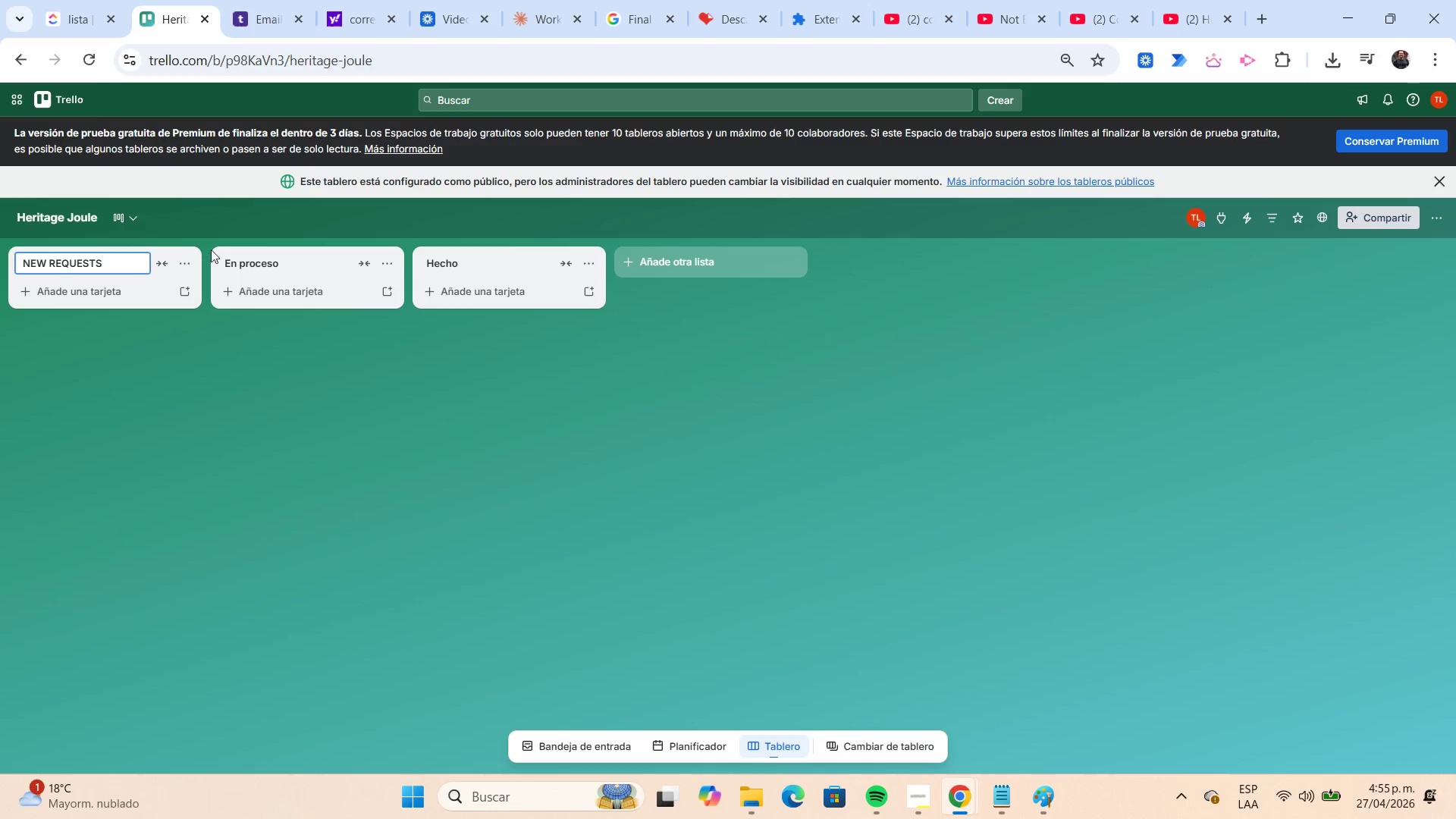 
left_click([238, 259])
 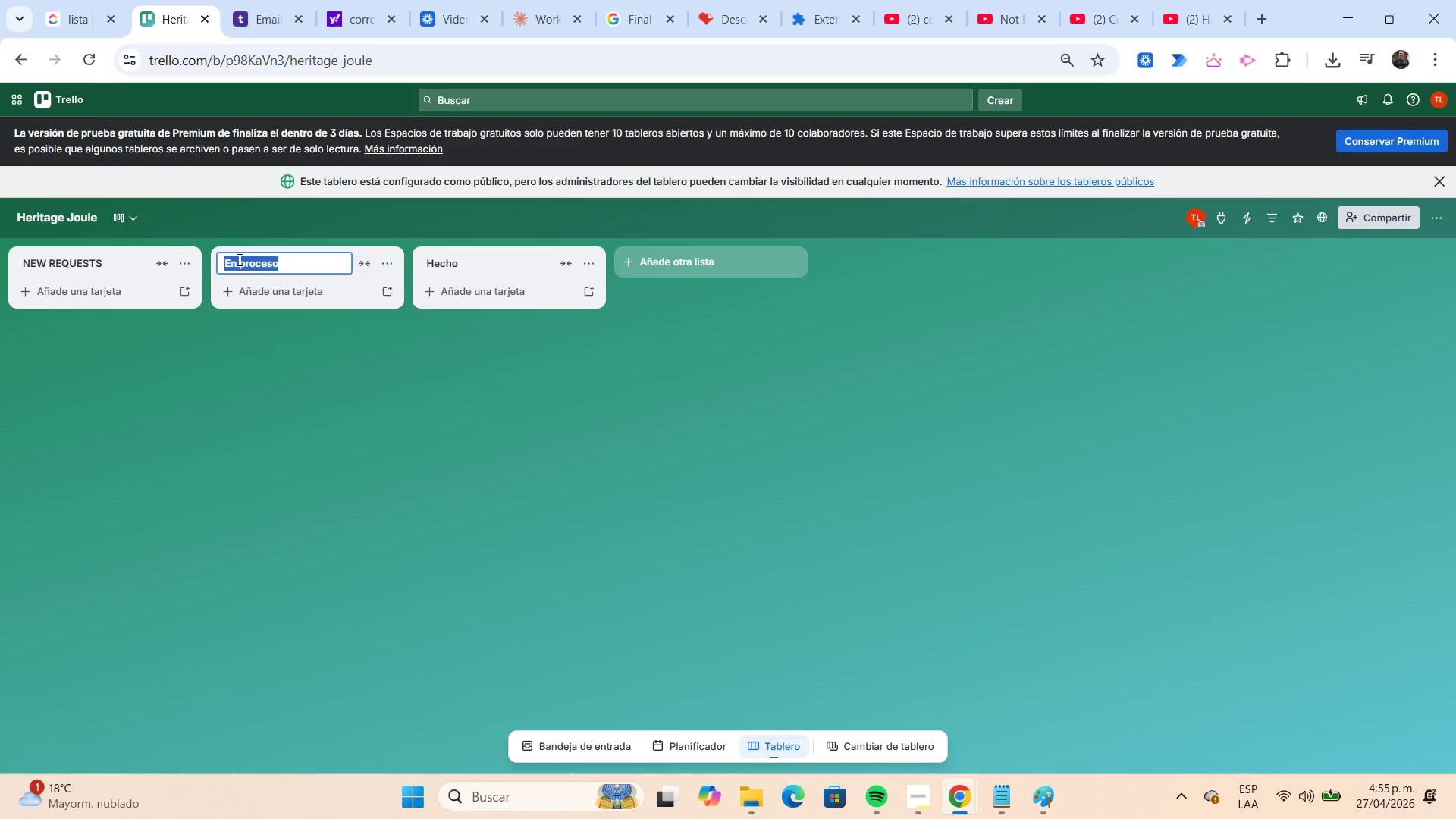 
type(Audit scheduled)
 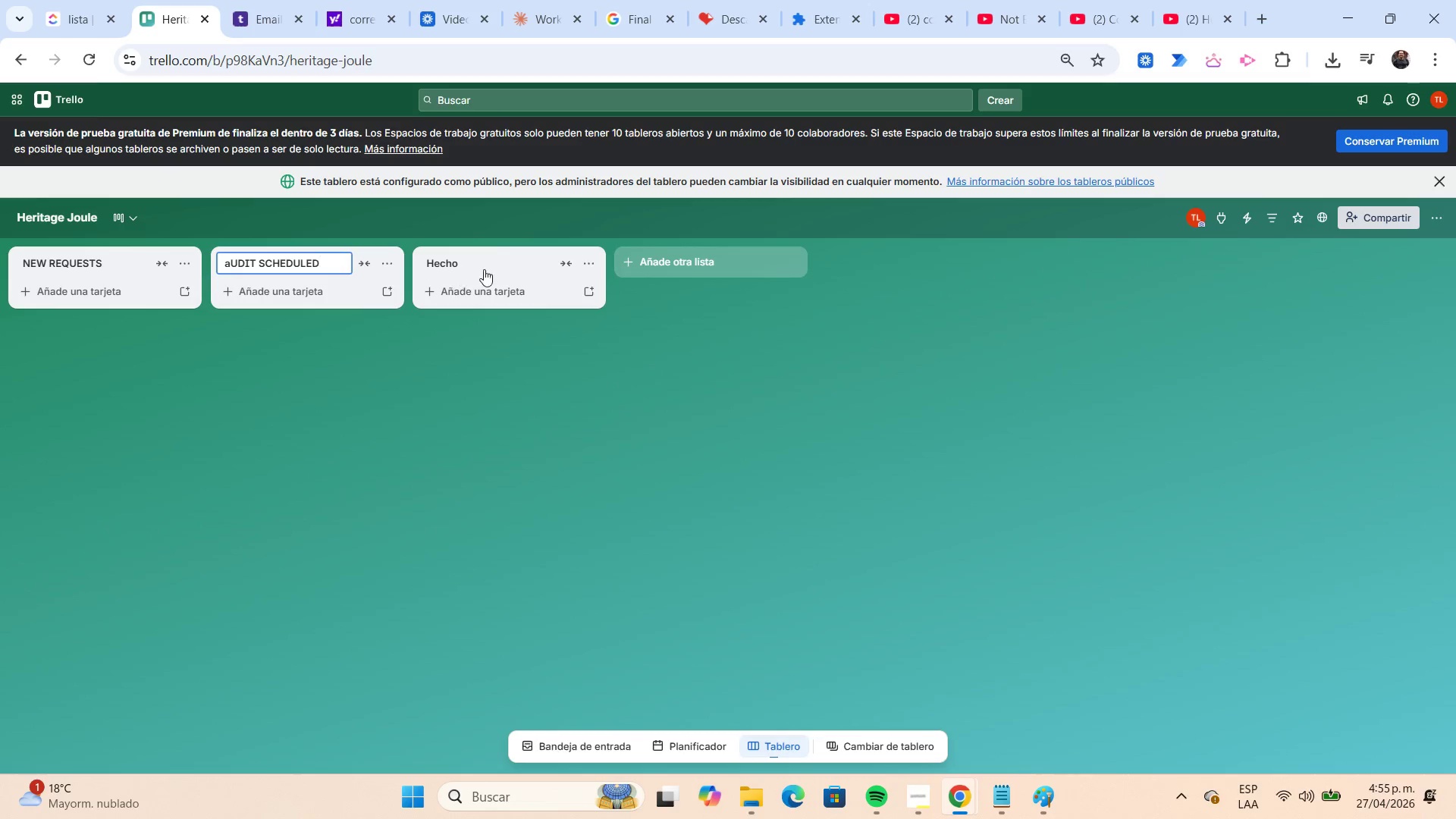 
left_click([461, 269])
 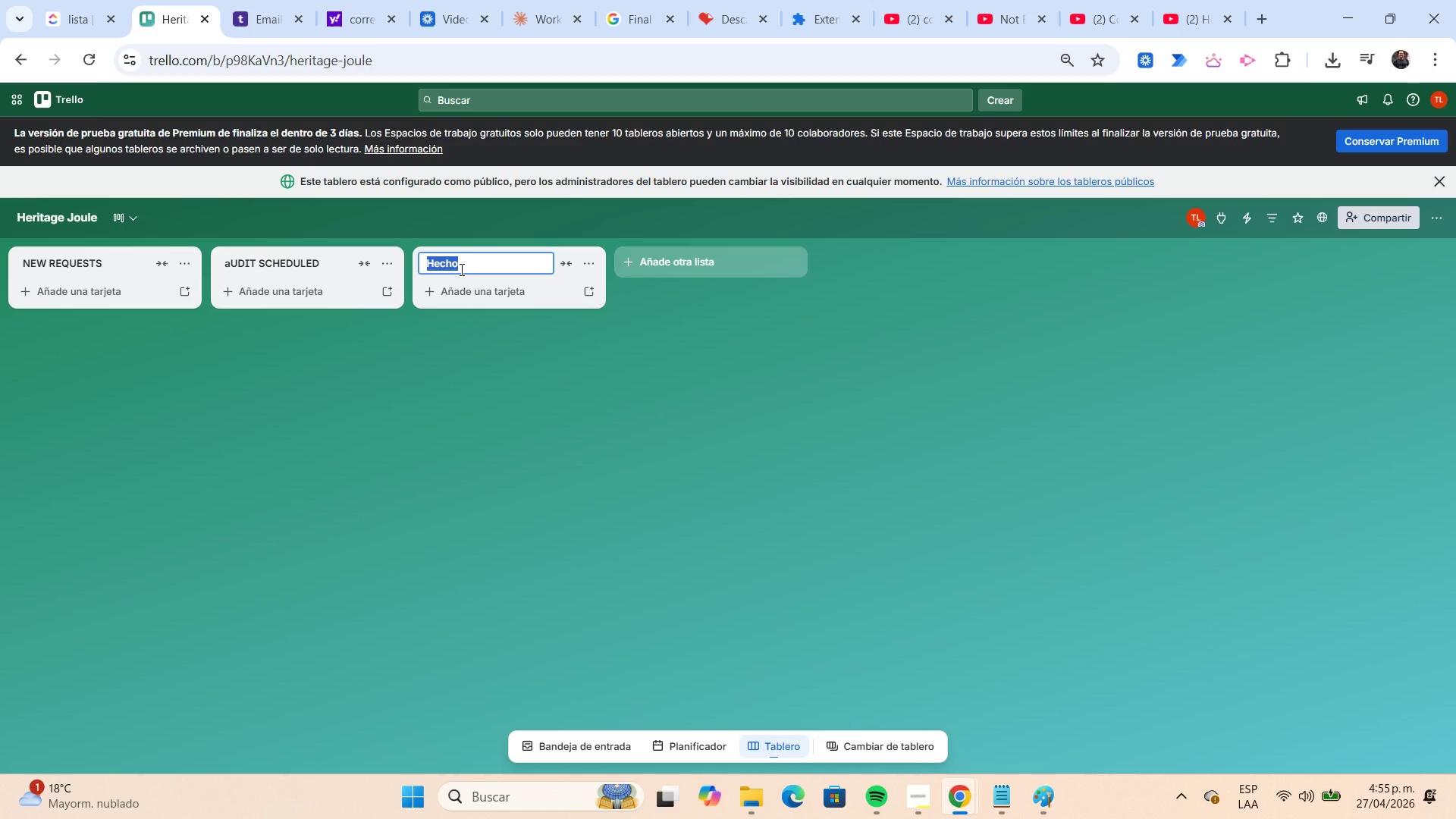 
type(on-site inspection)
 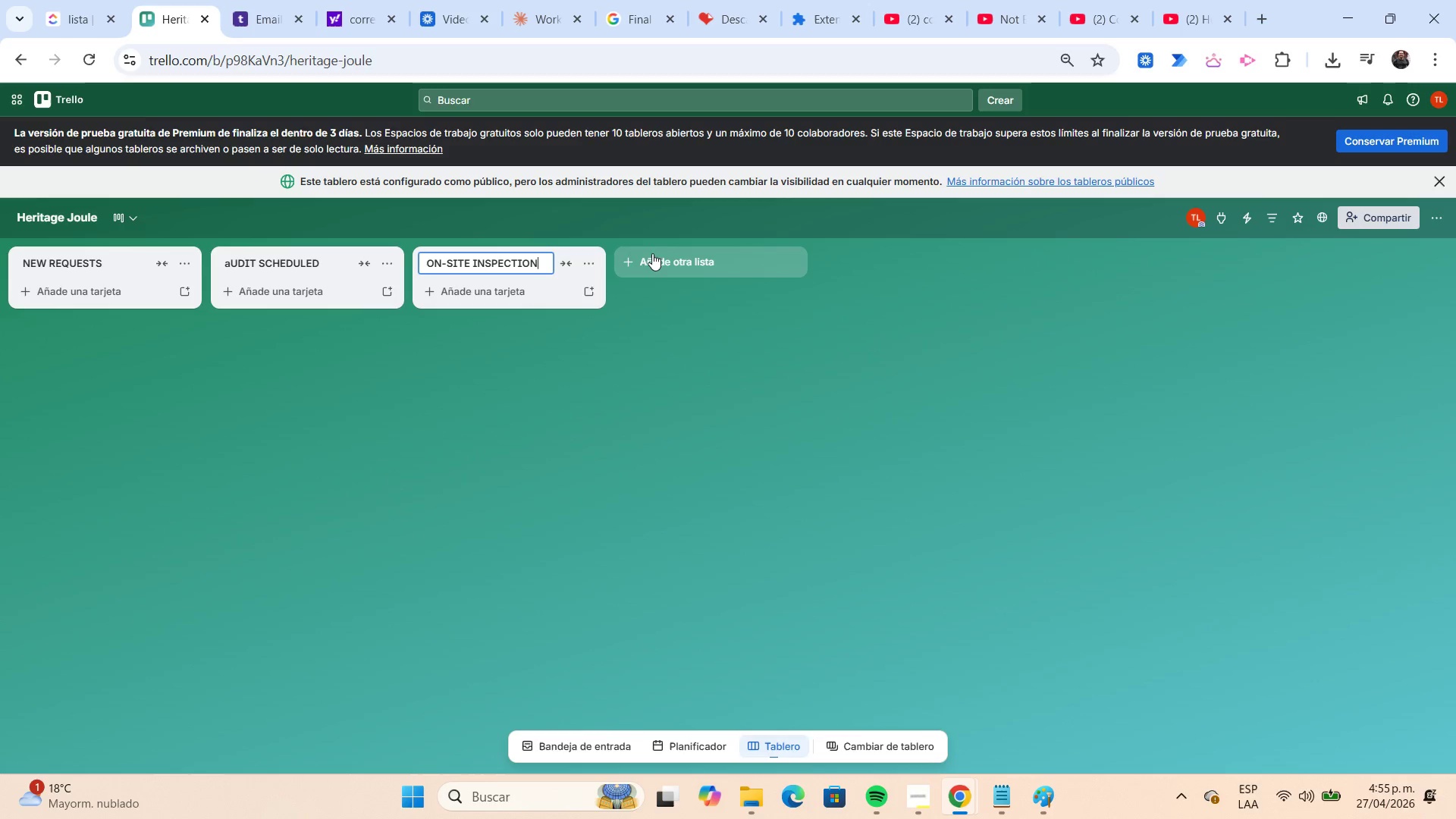 
left_click([656, 256])
 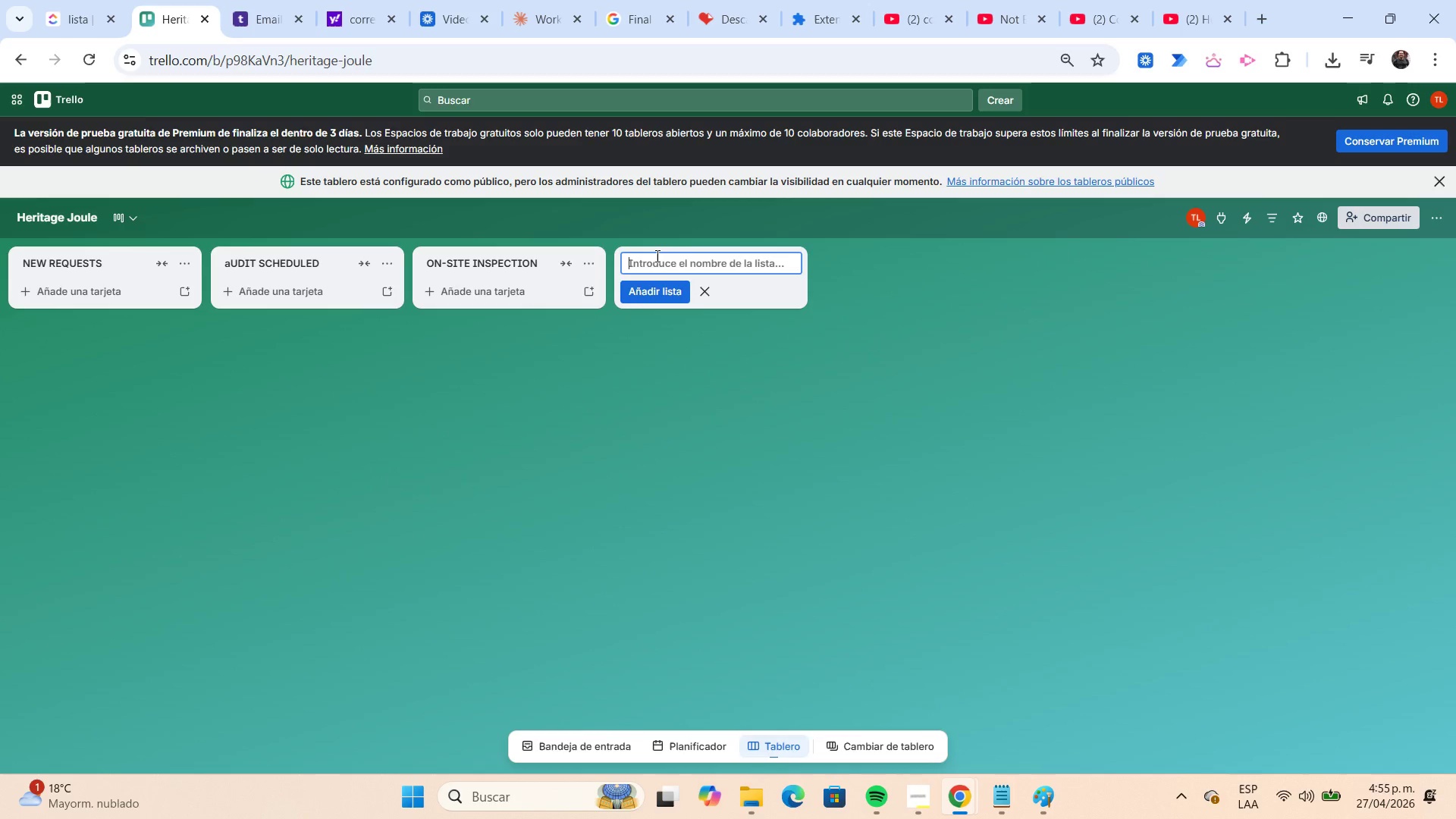 
type(technical analysis)
 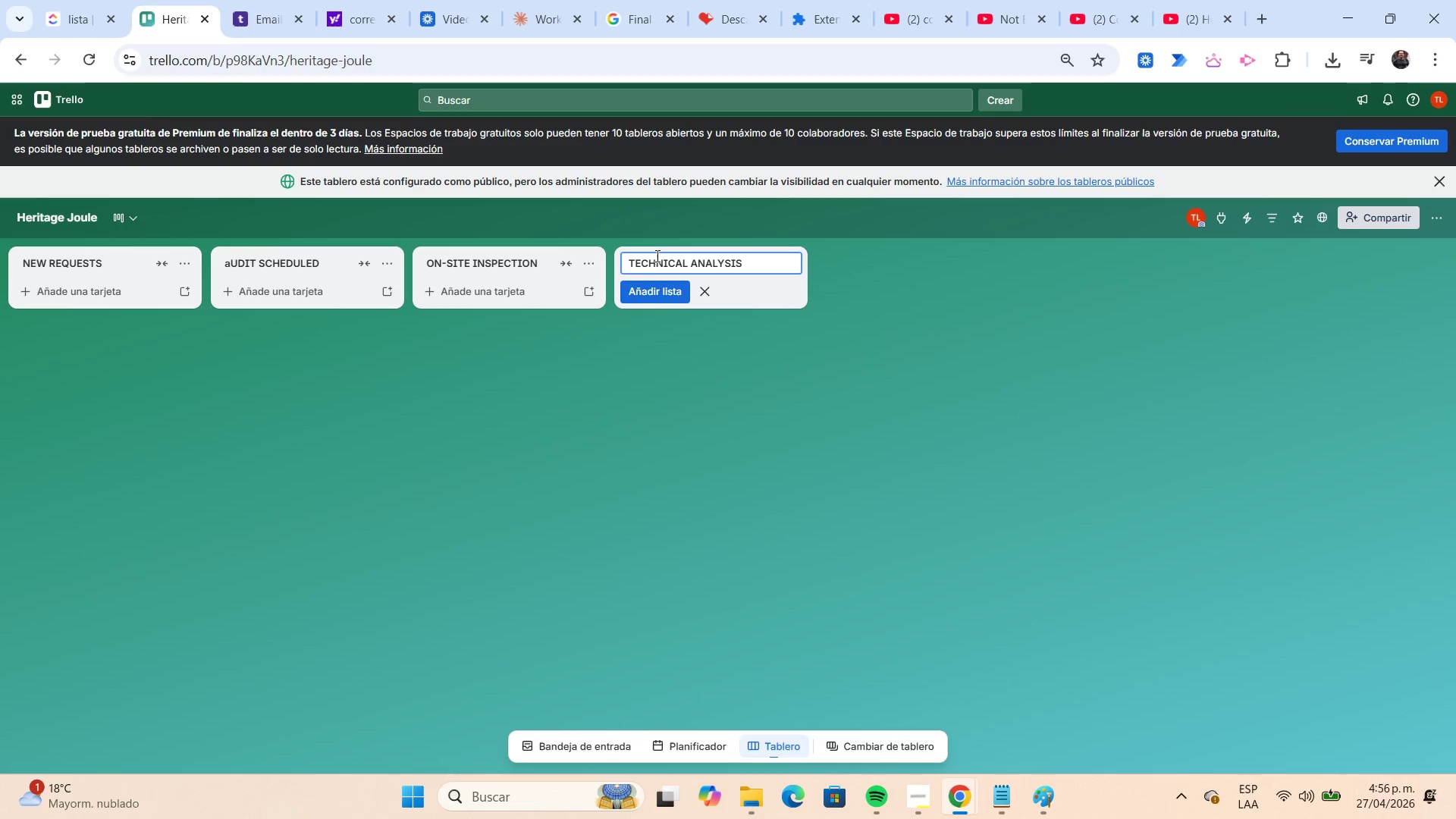 
key(Enter)
 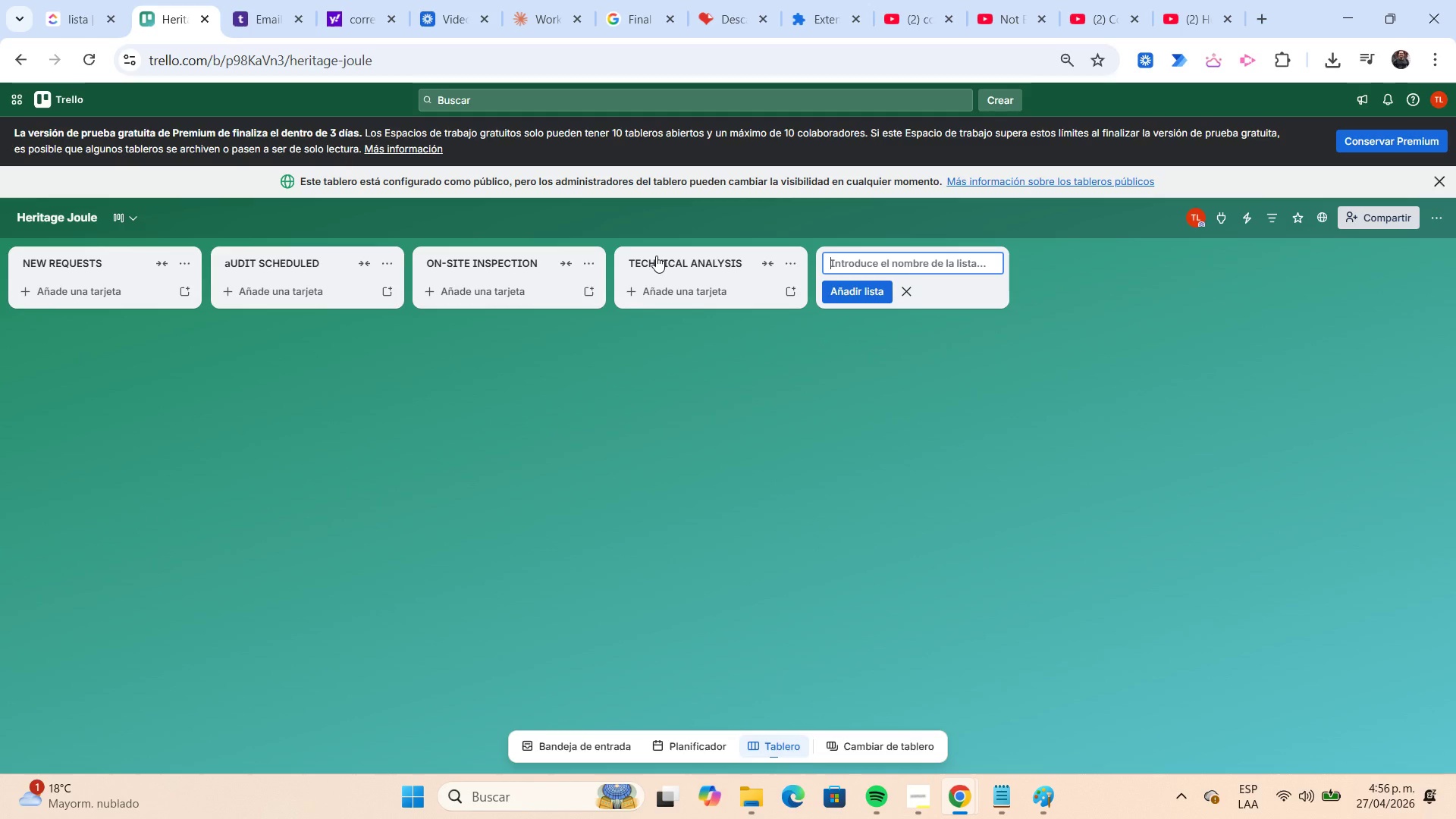 
type(final report)
 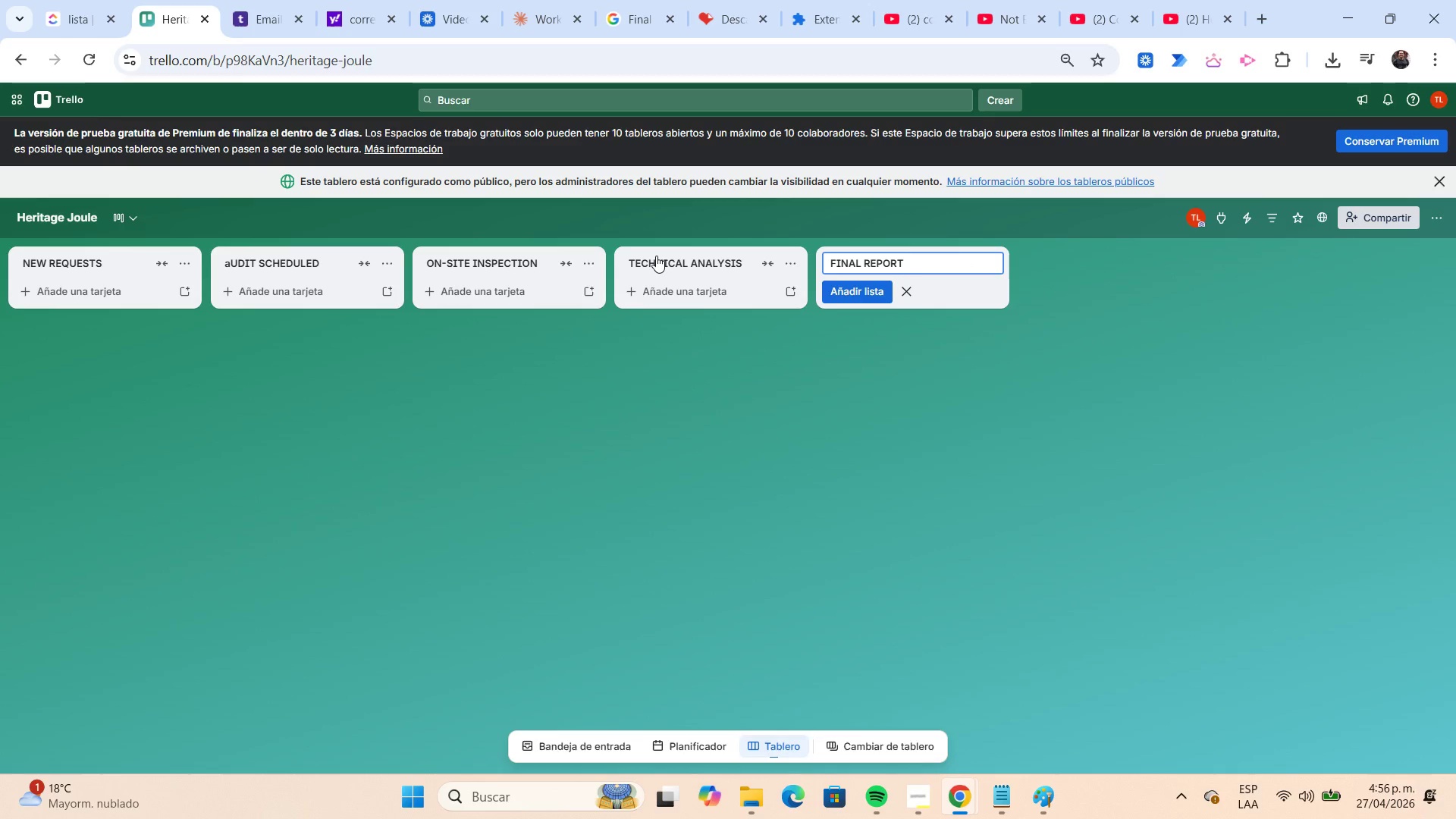 
key(Enter)
 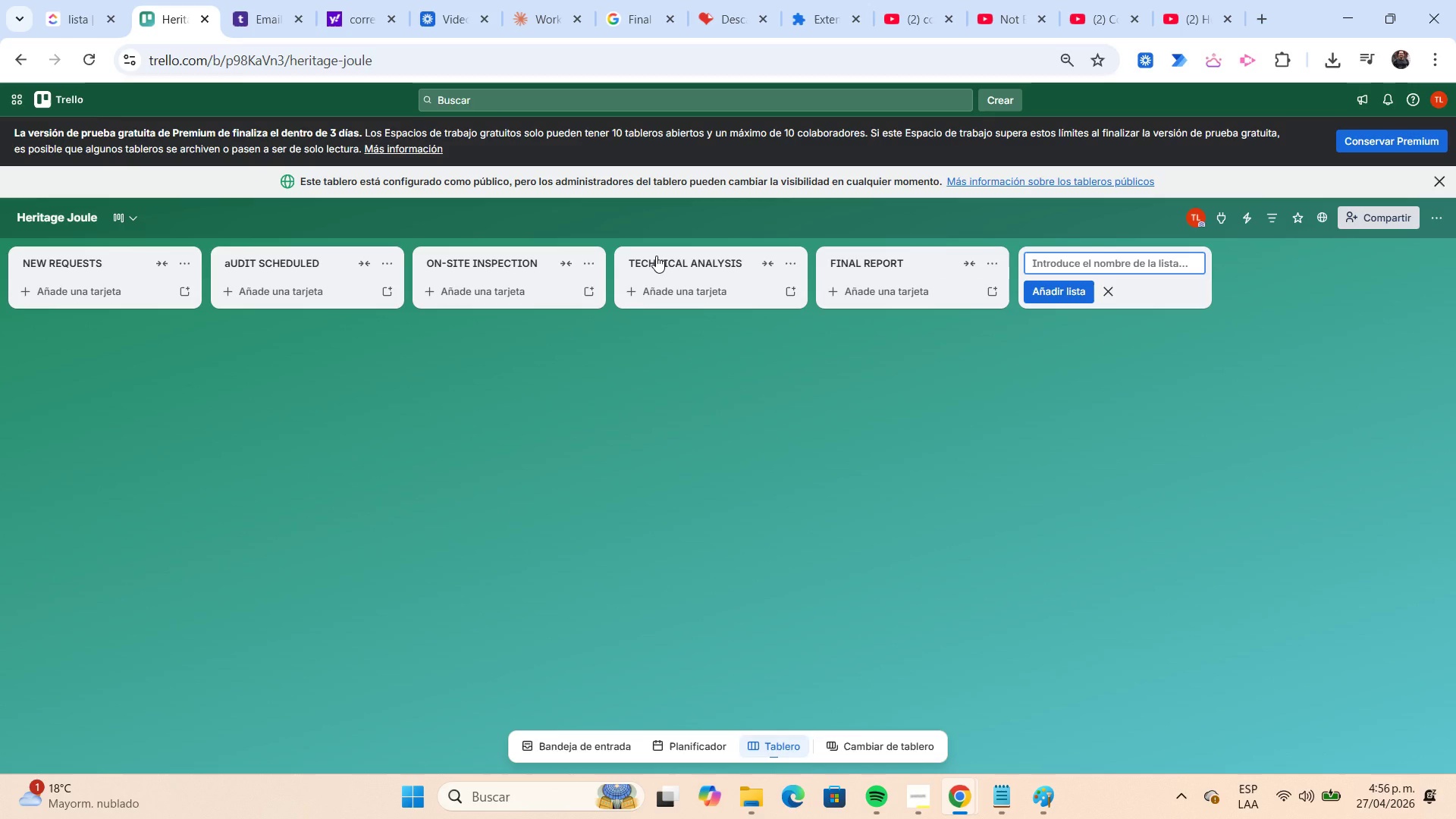 
type(rebates / incentives)
 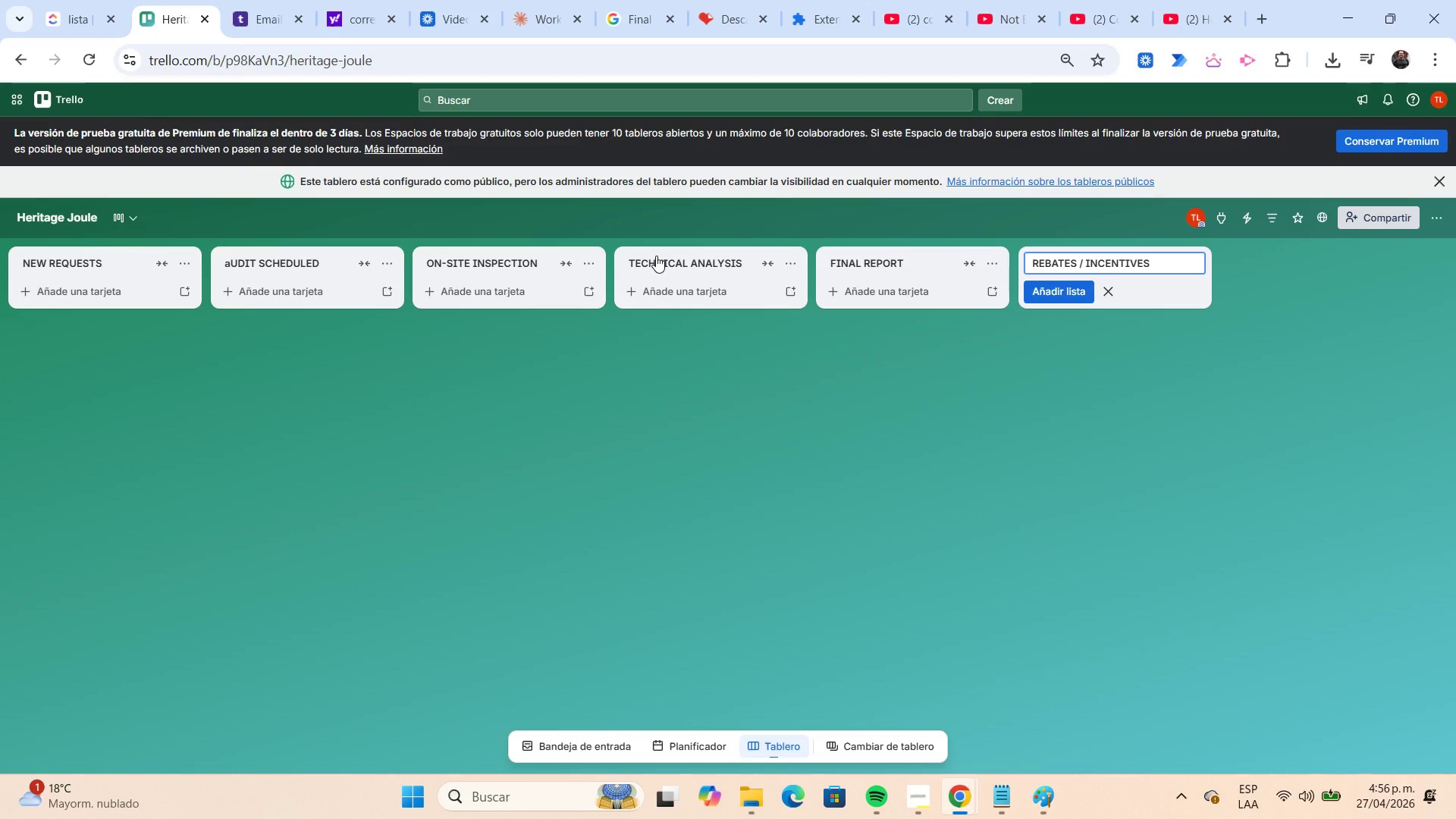 
key(Enter)
 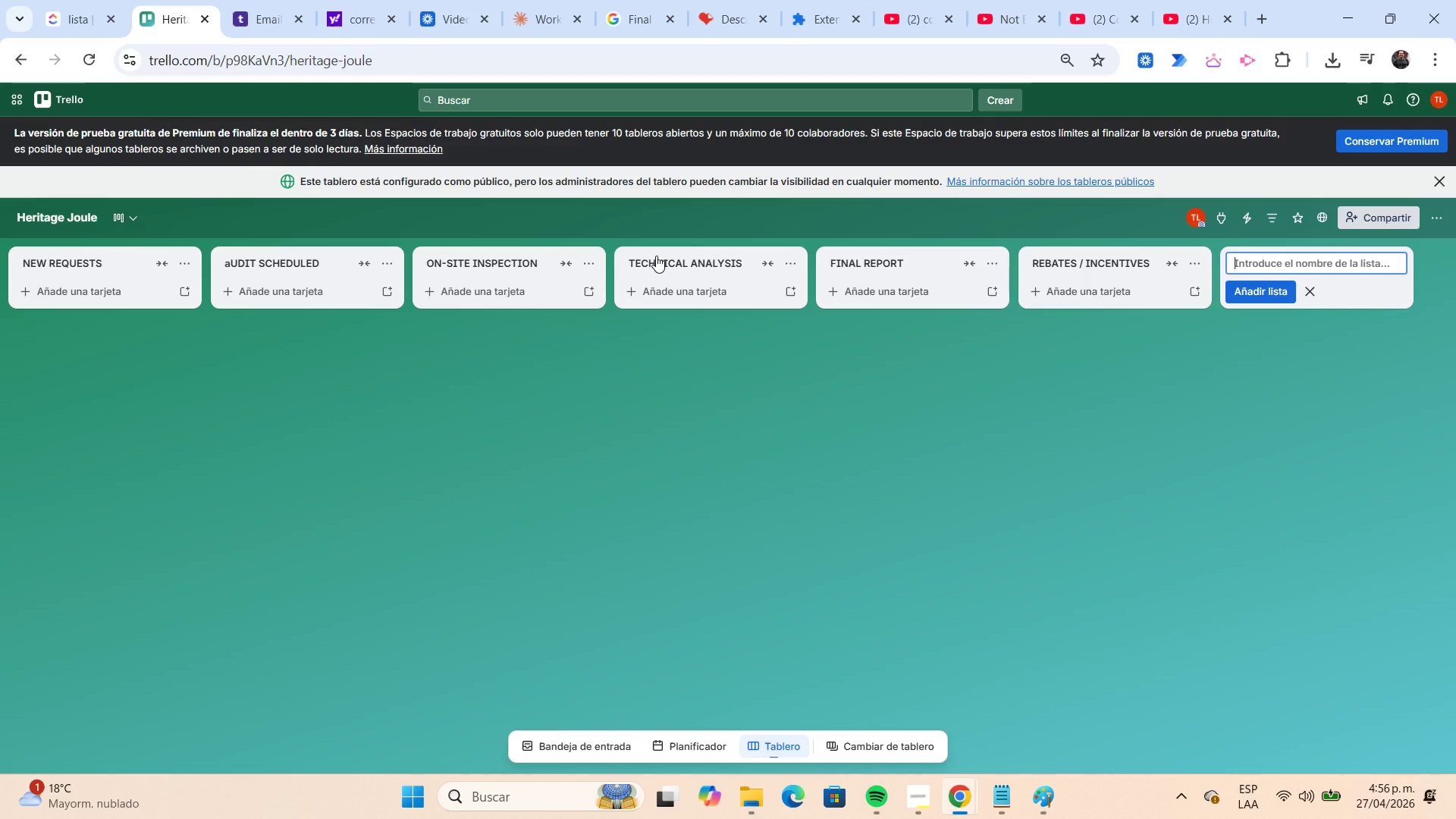 
type(archived)
 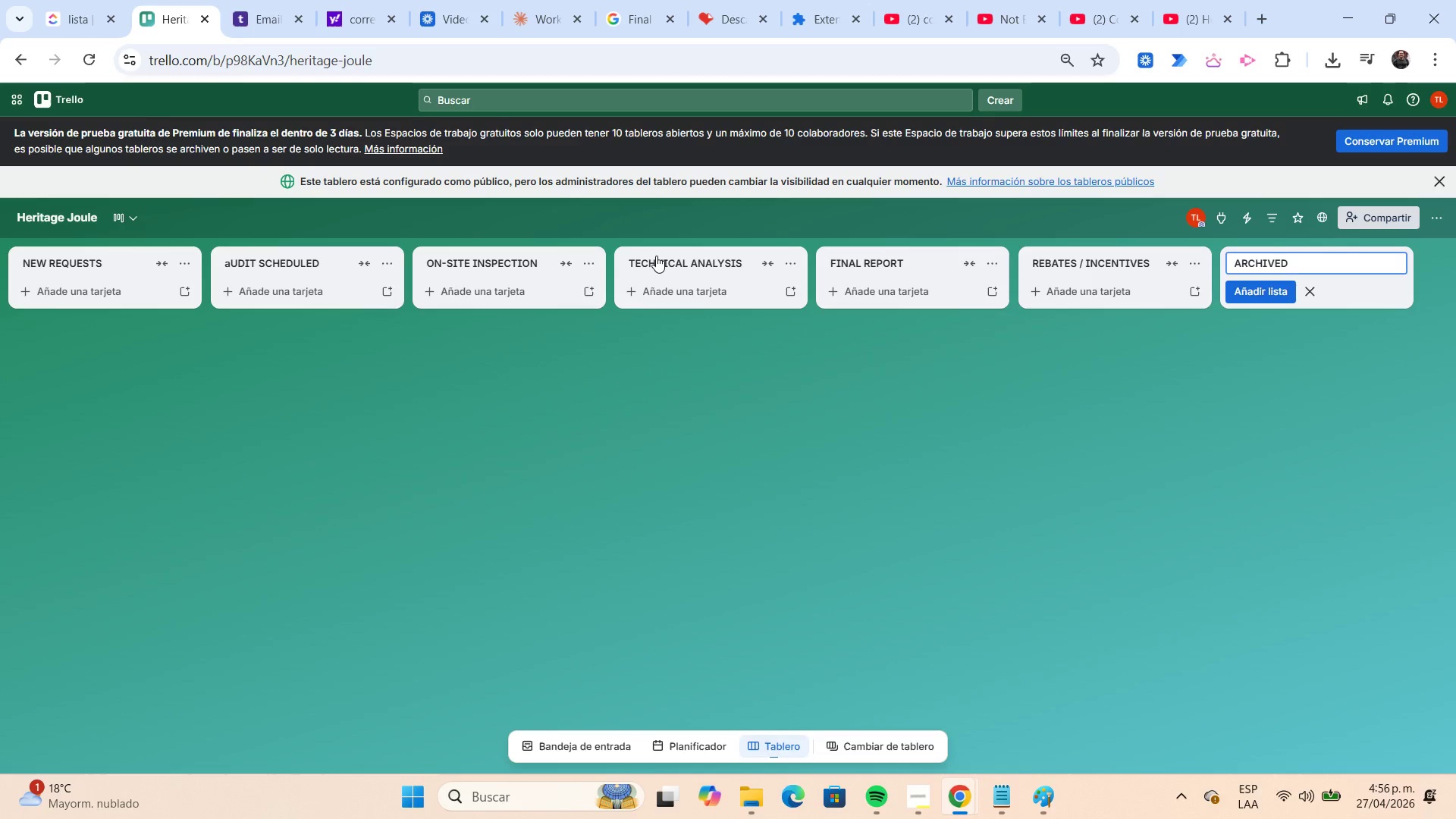 
key(Enter)
 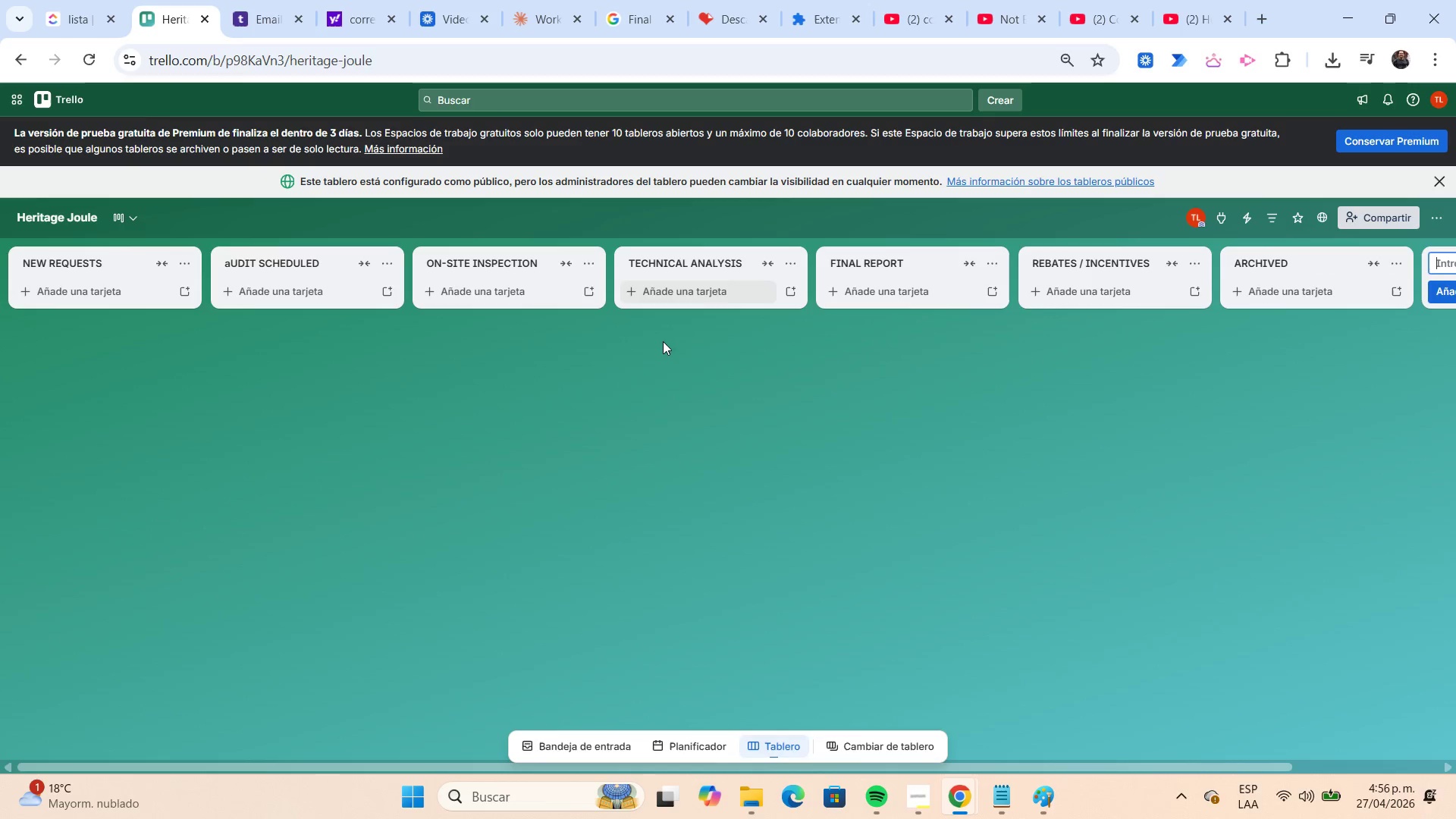 
left_click([704, 397])